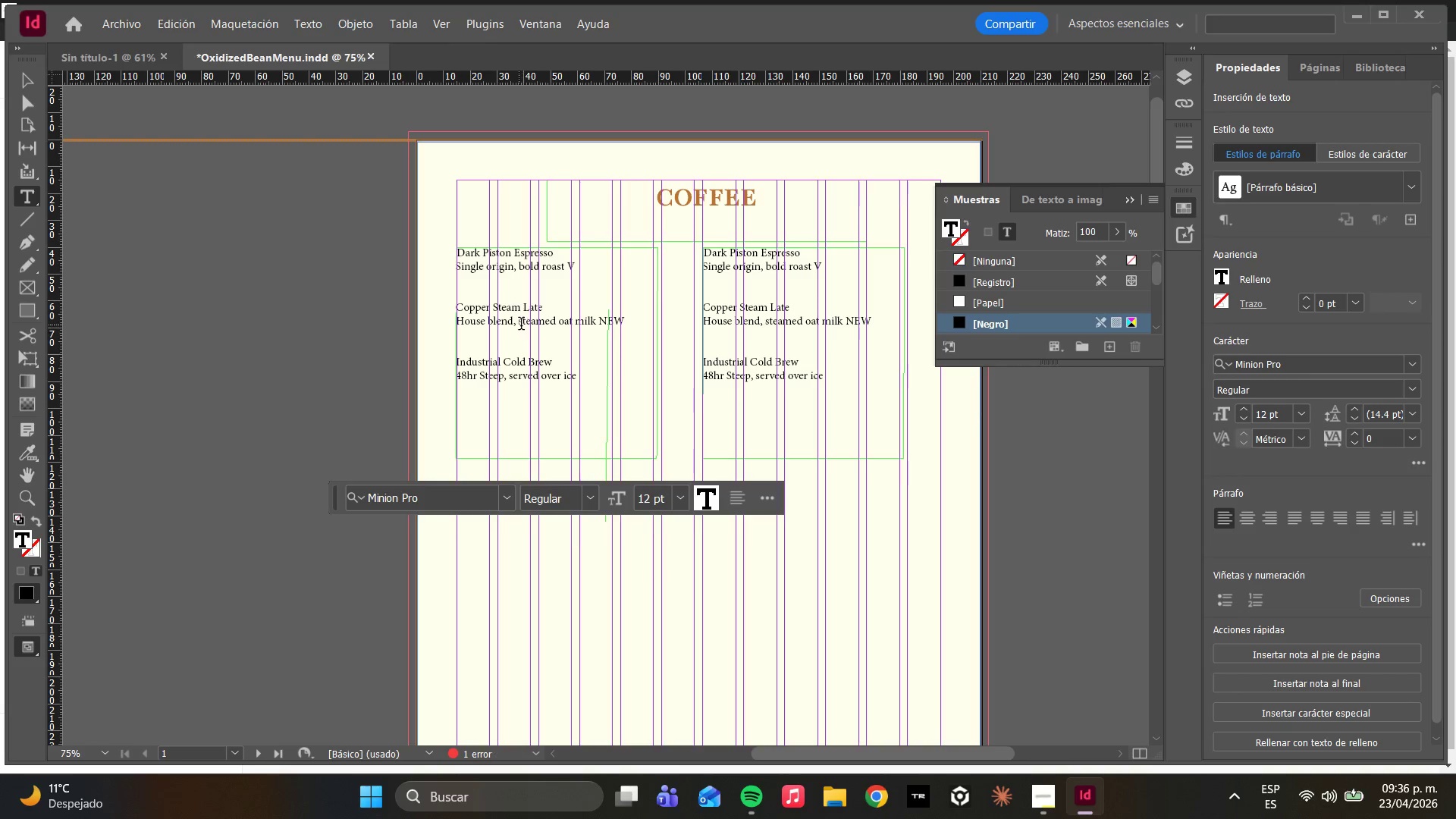 
left_click([519, 325])
 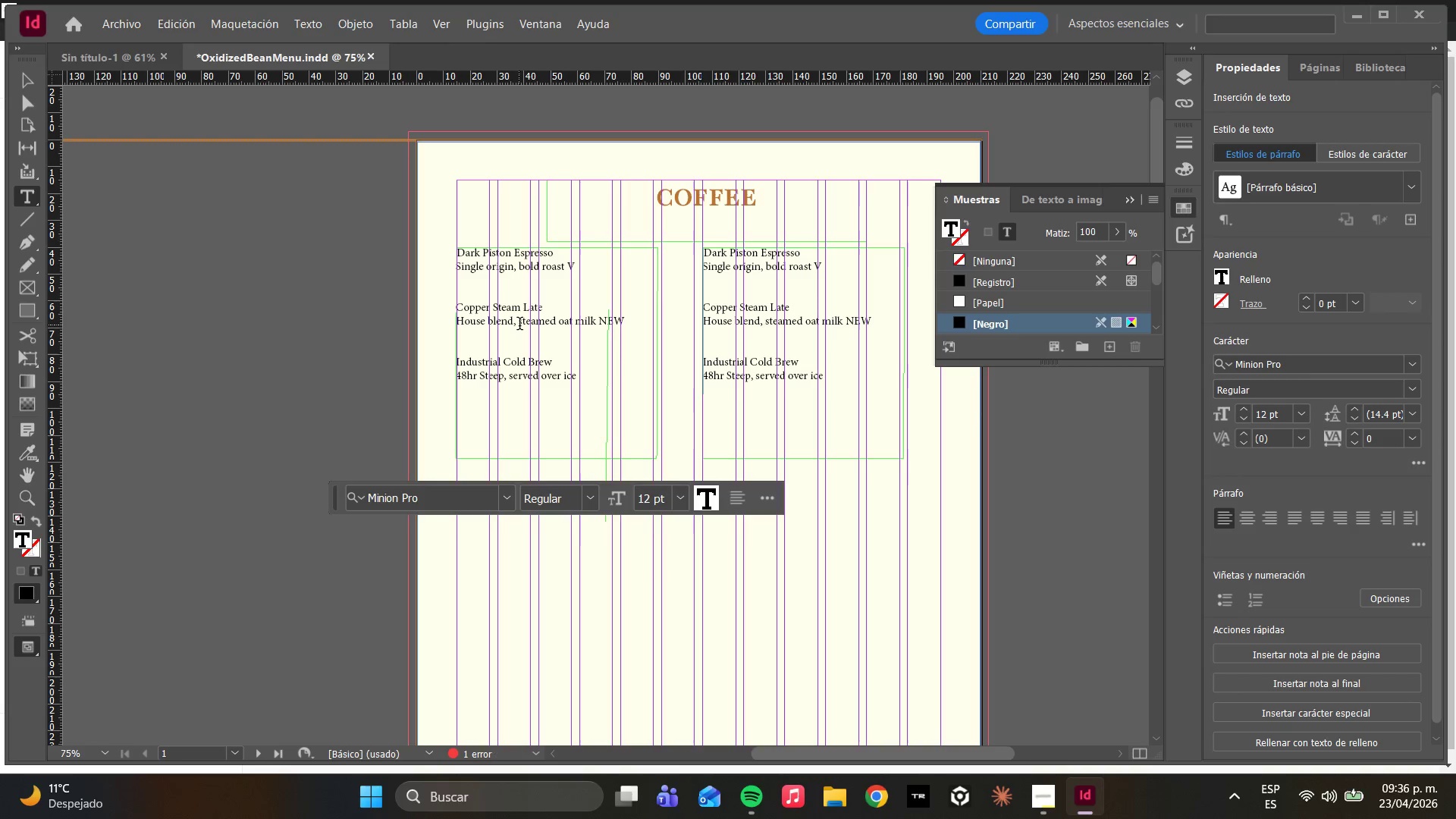 
key(Enter)
 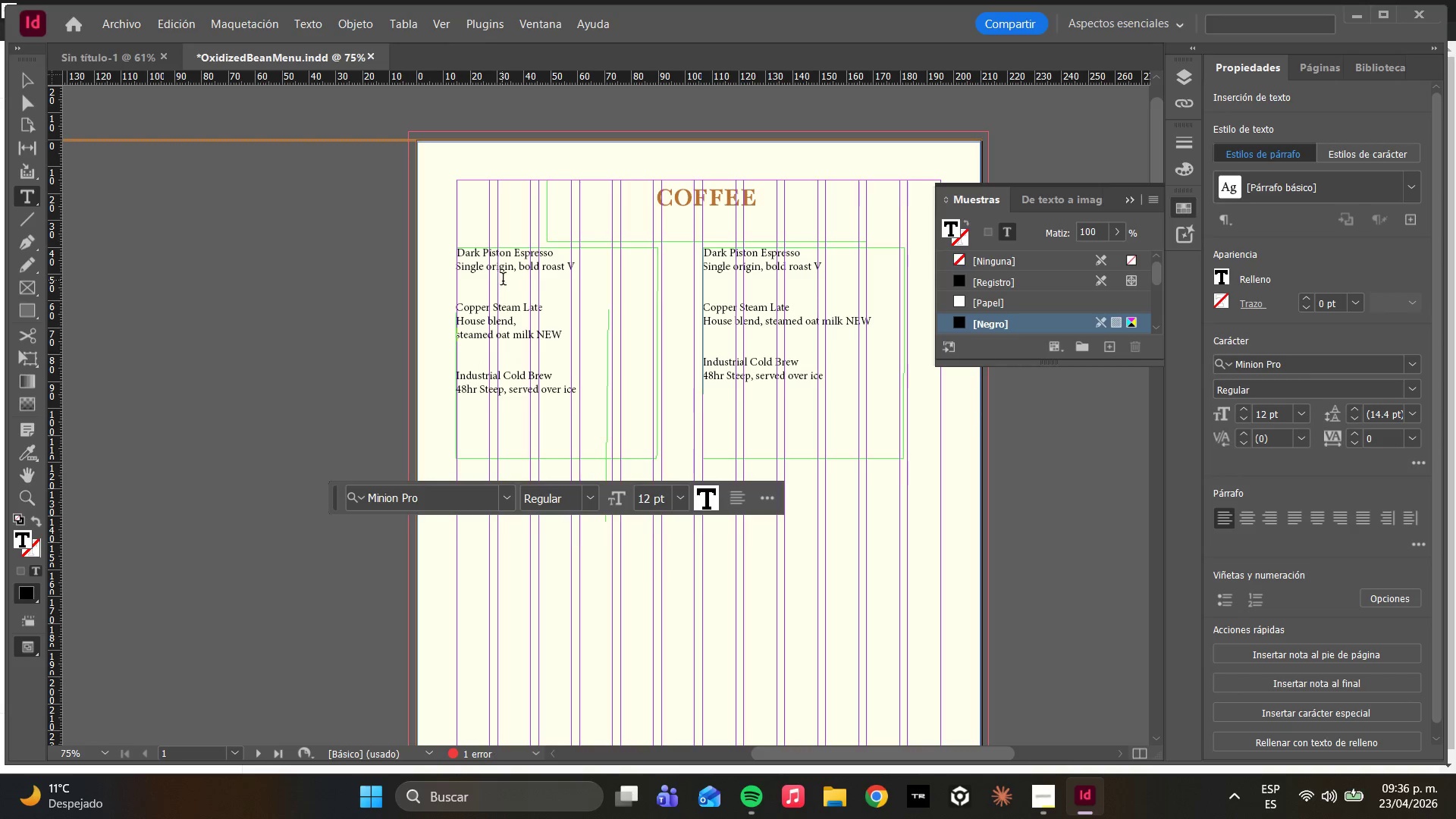 
left_click([520, 275])
 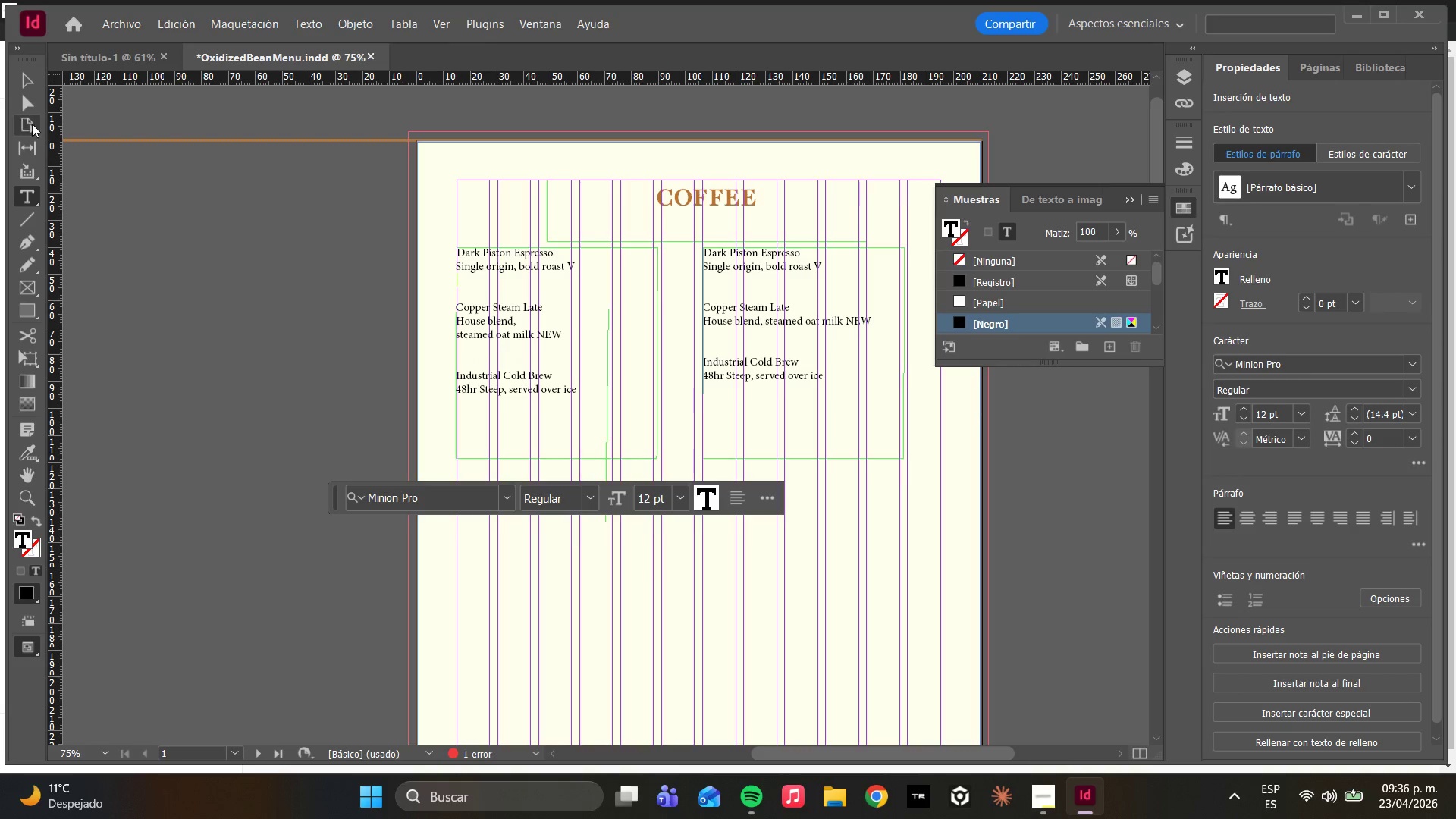 
hold_key(key=W, duration=0.72)
 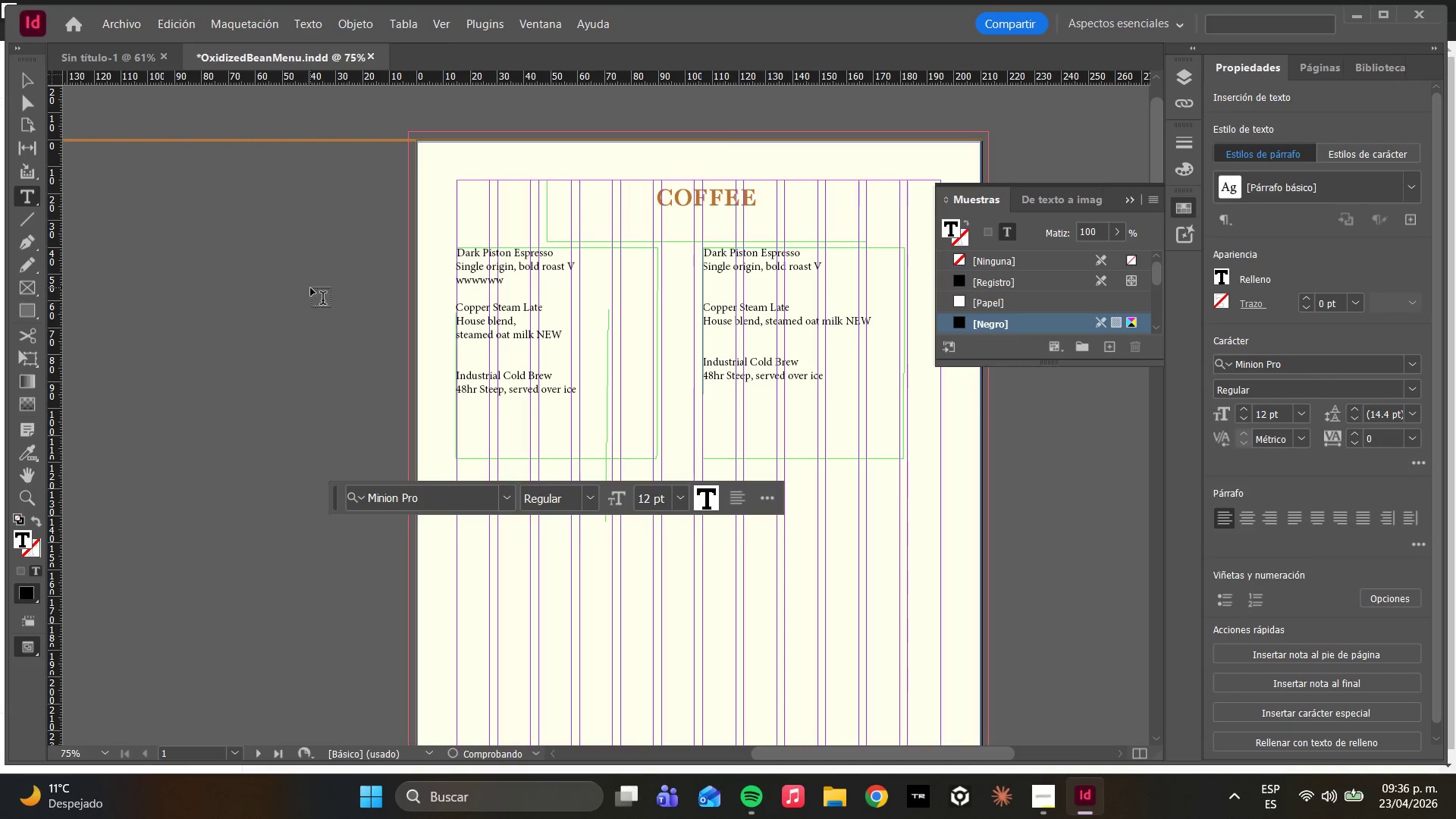 
key(Control+Z)
 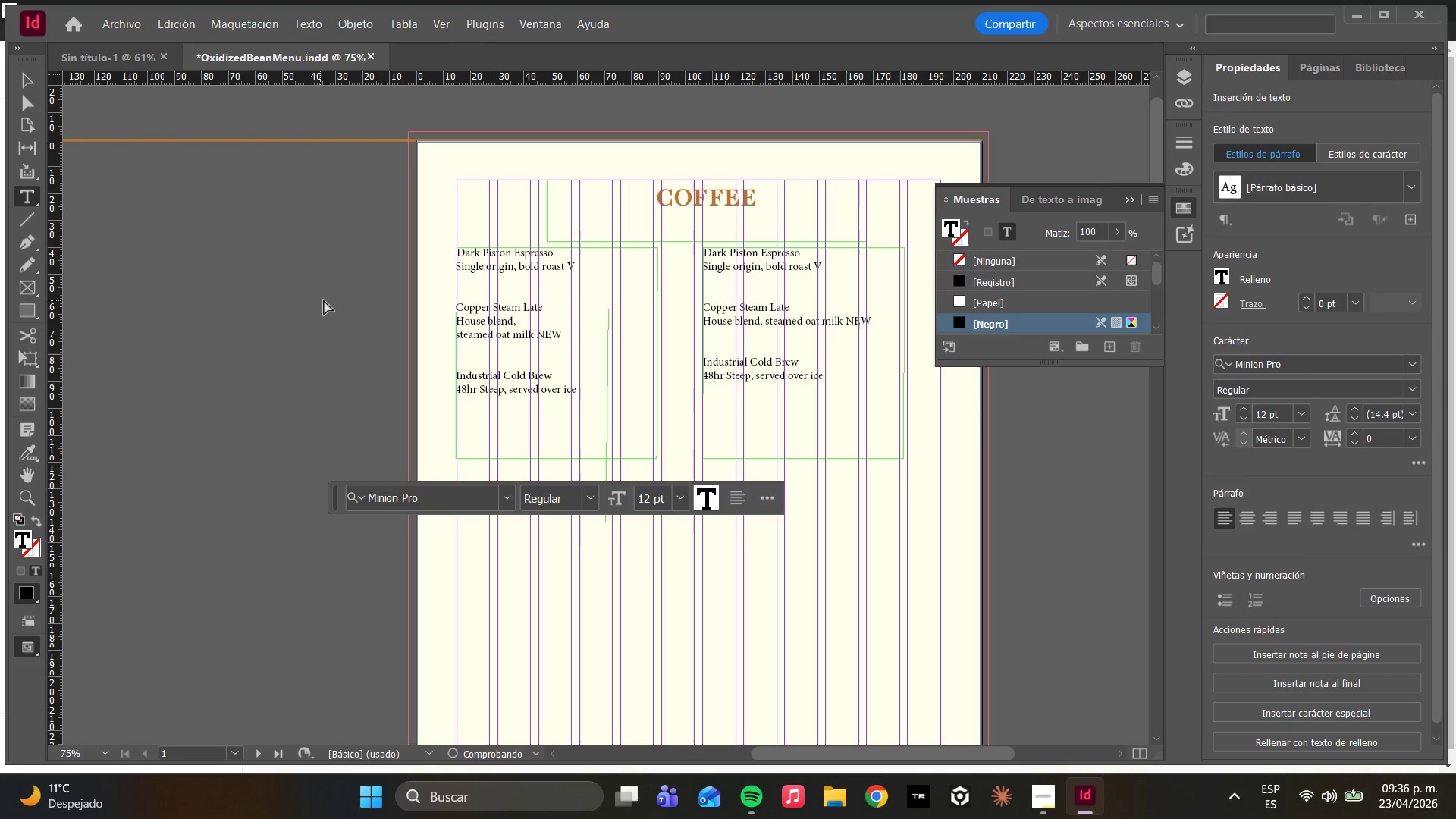 
key(Control+Z)
 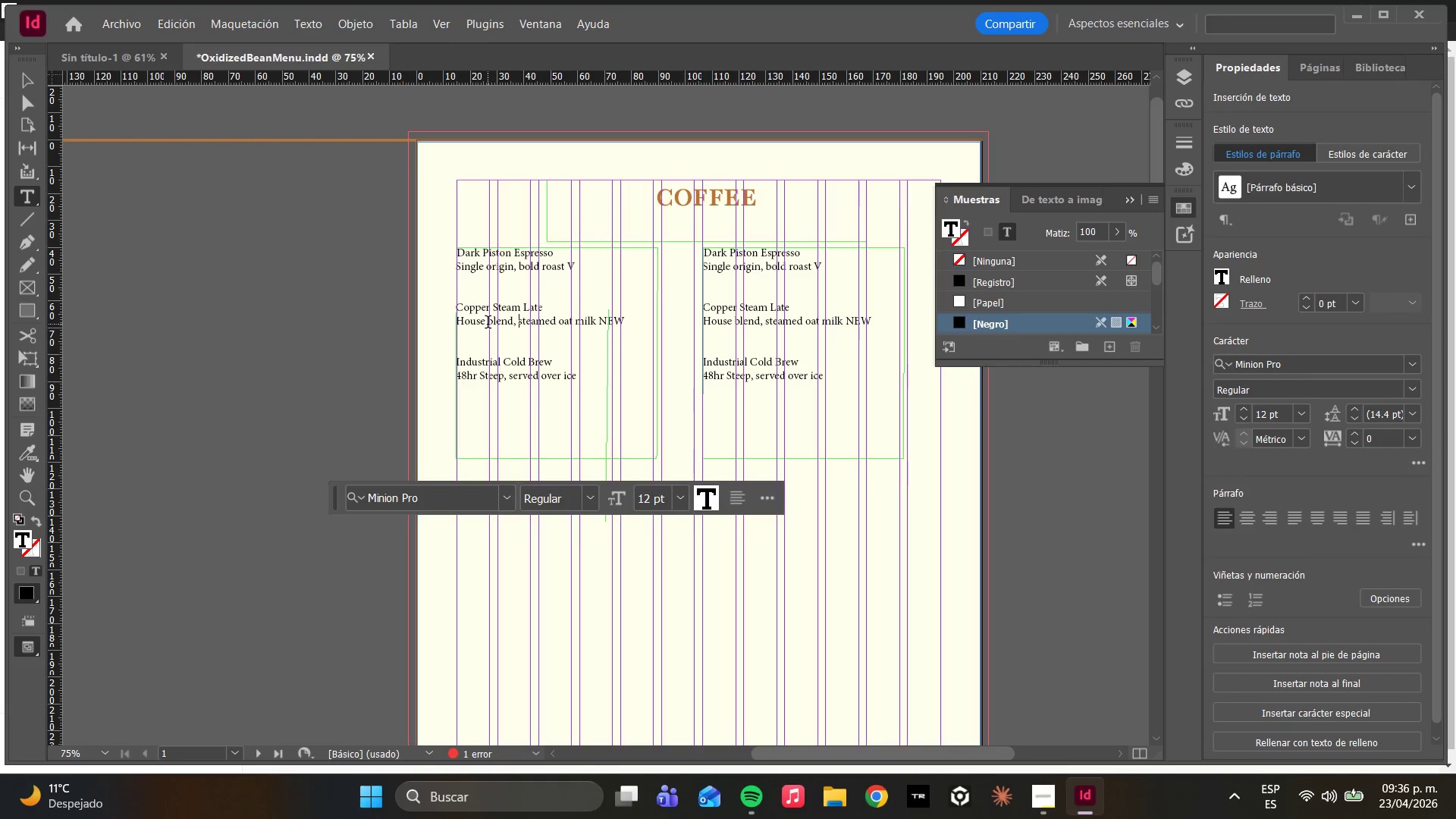 
key(Control+Z)
 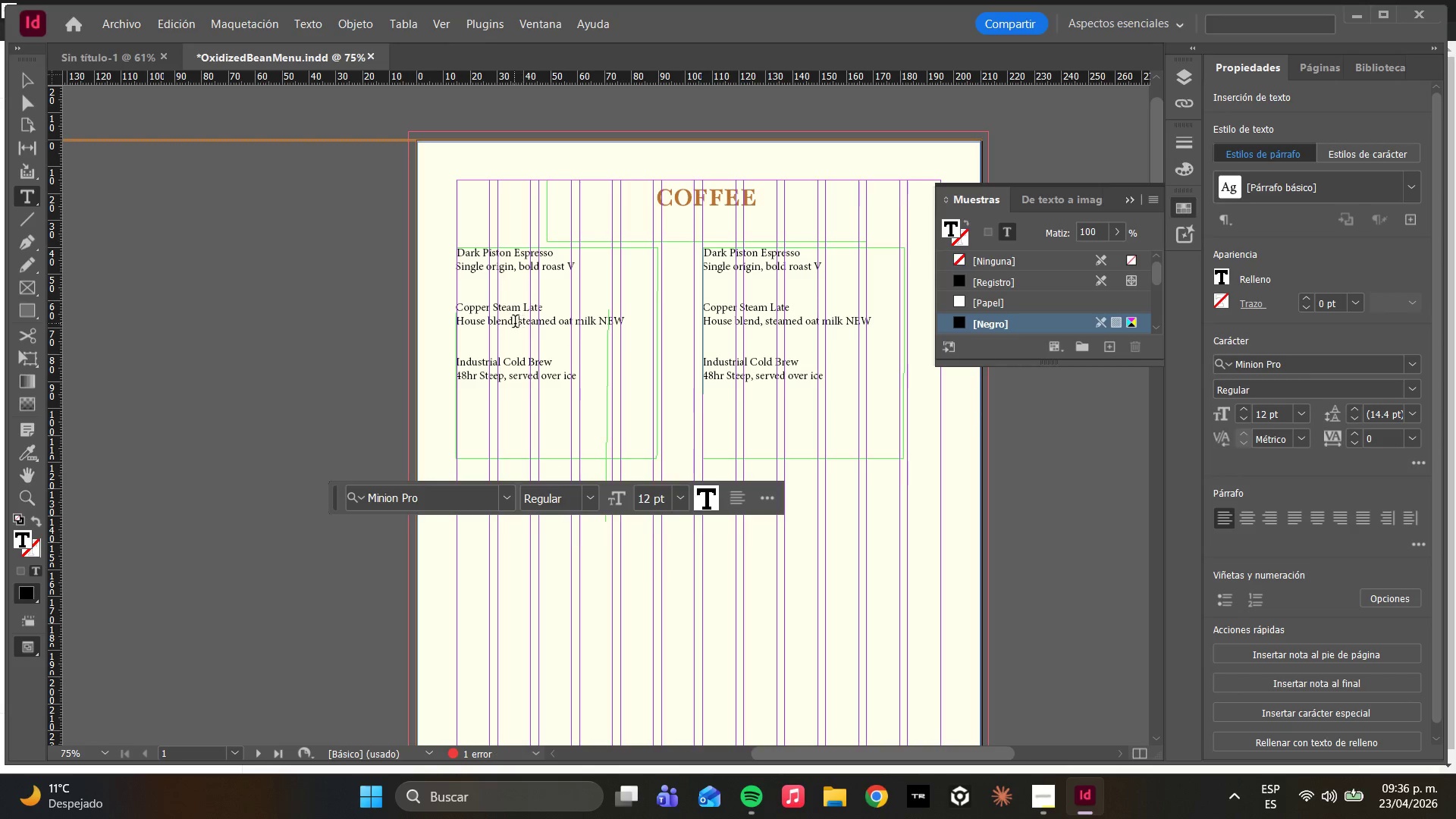 
left_click([518, 323])
 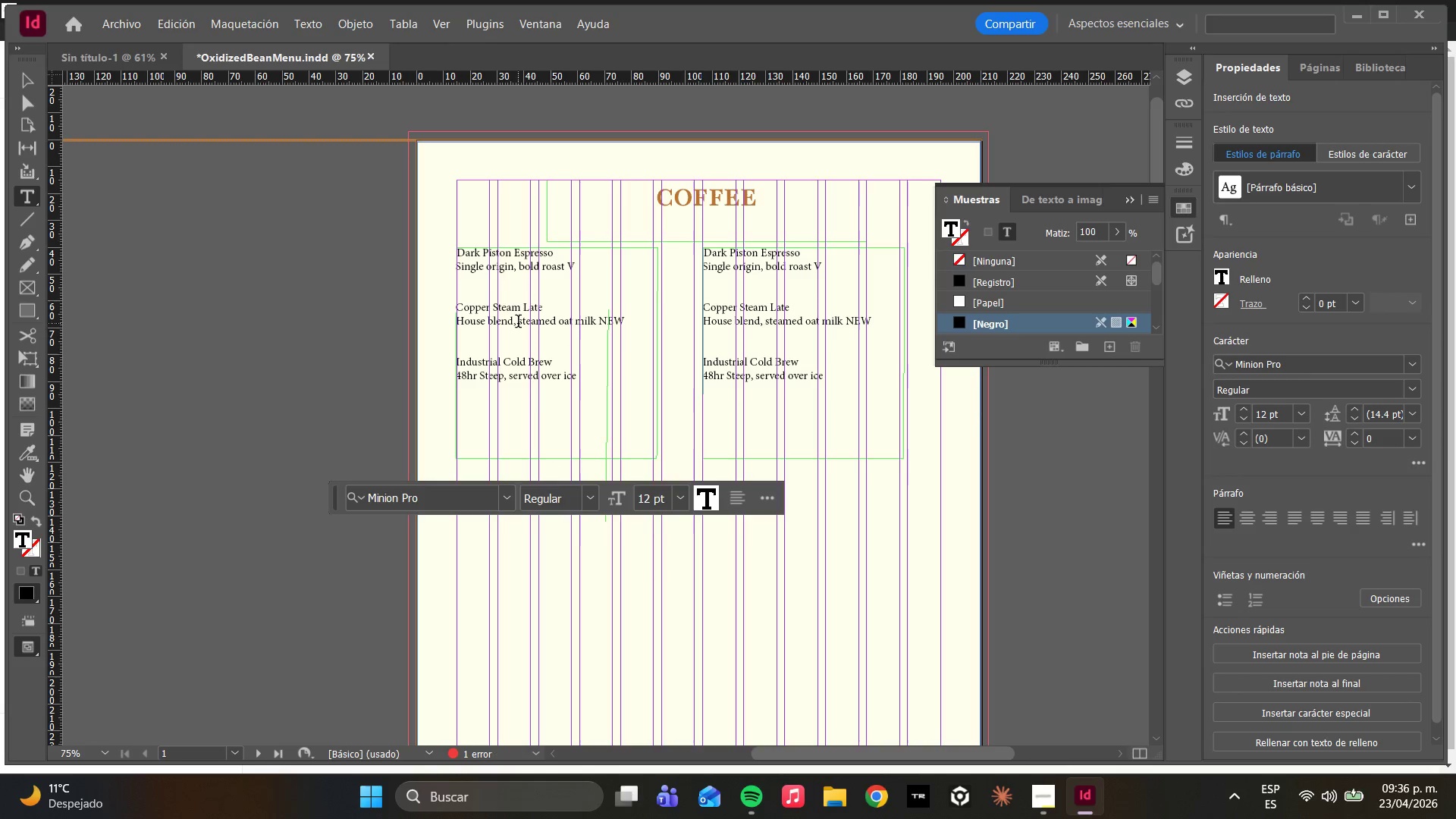 
key(Enter)
 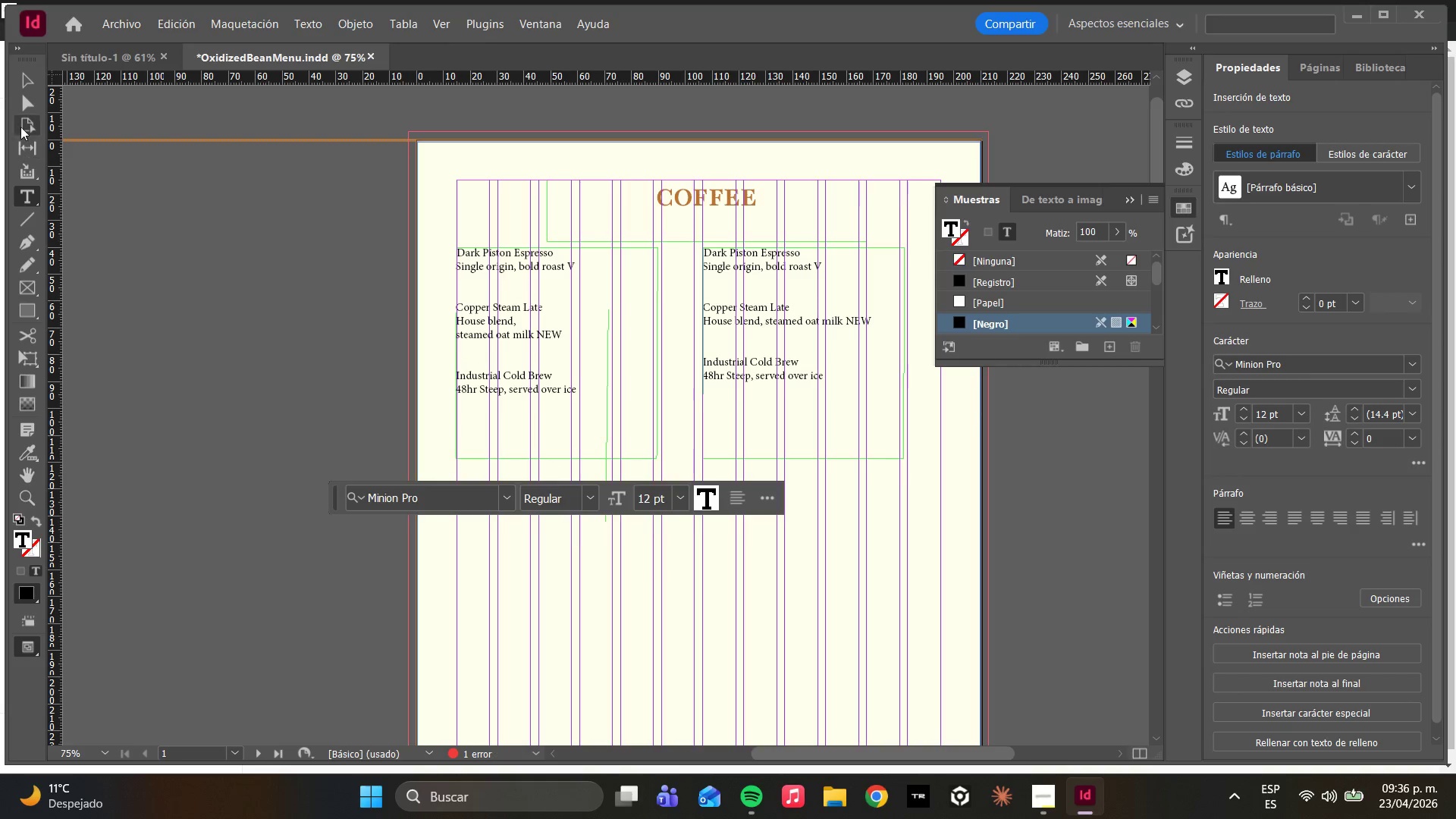 
left_click([510, 598])
 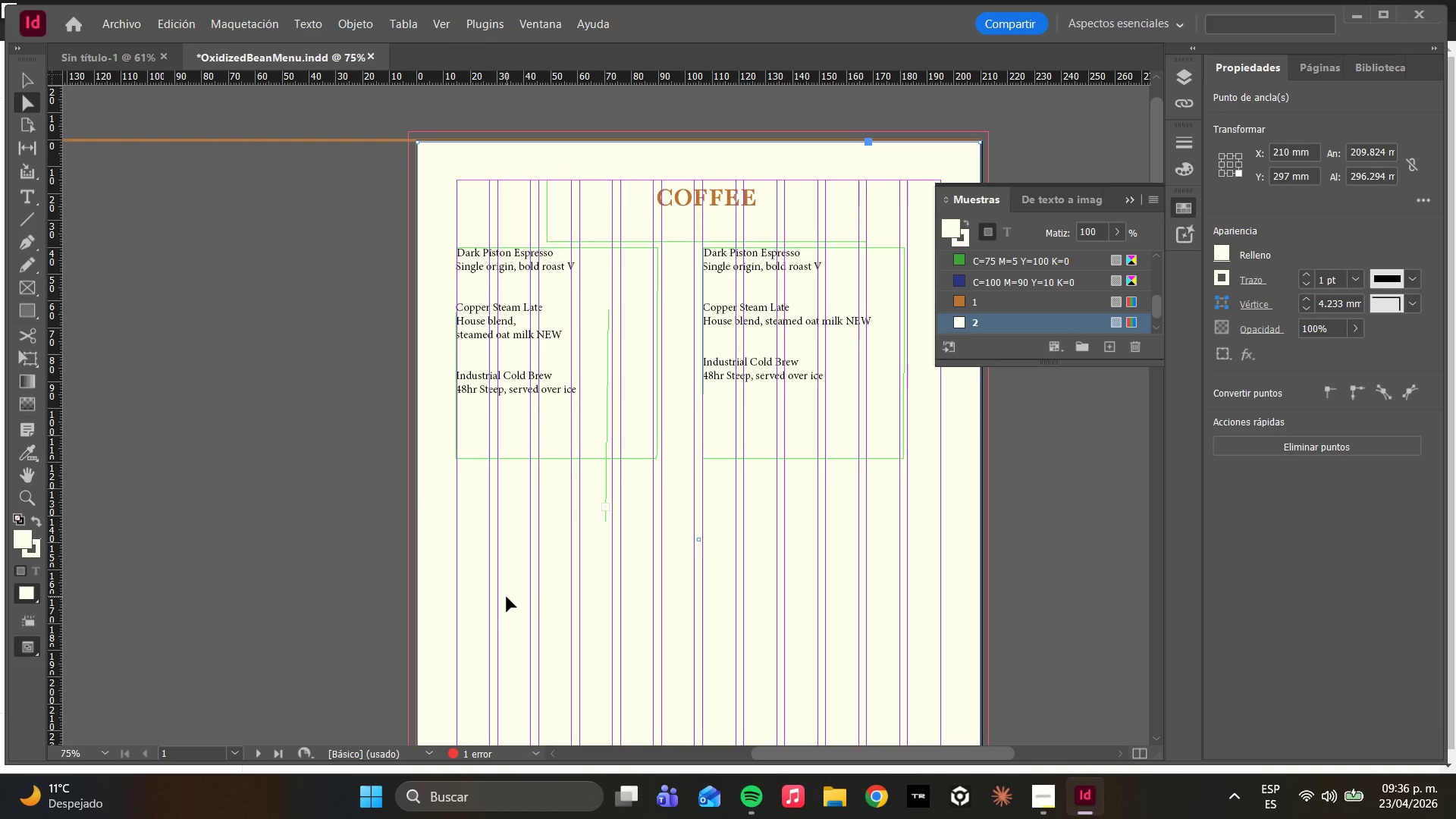 
hold_key(key=W, duration=1.36)
 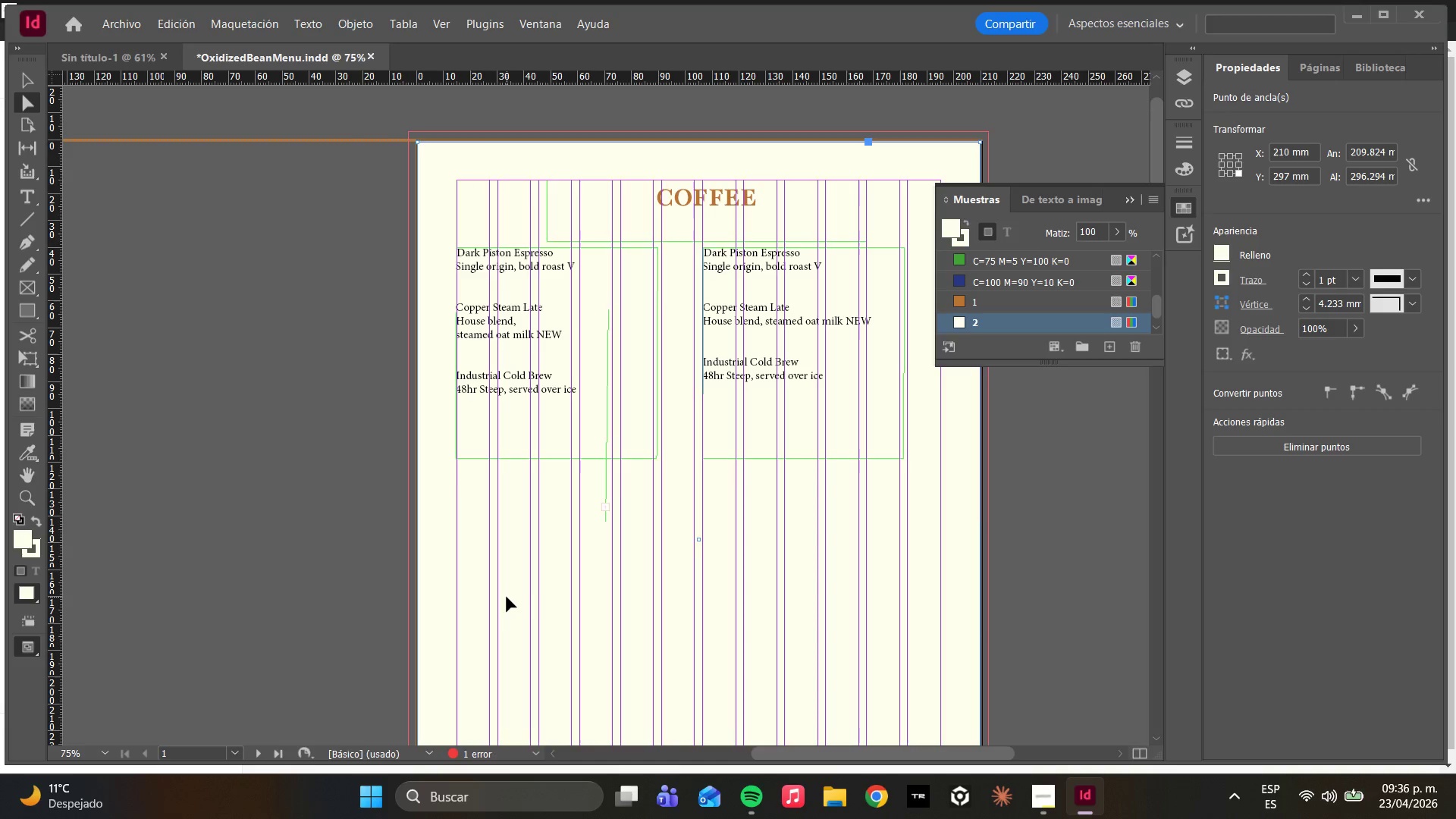 
hold_key(key=W, duration=1.51)
 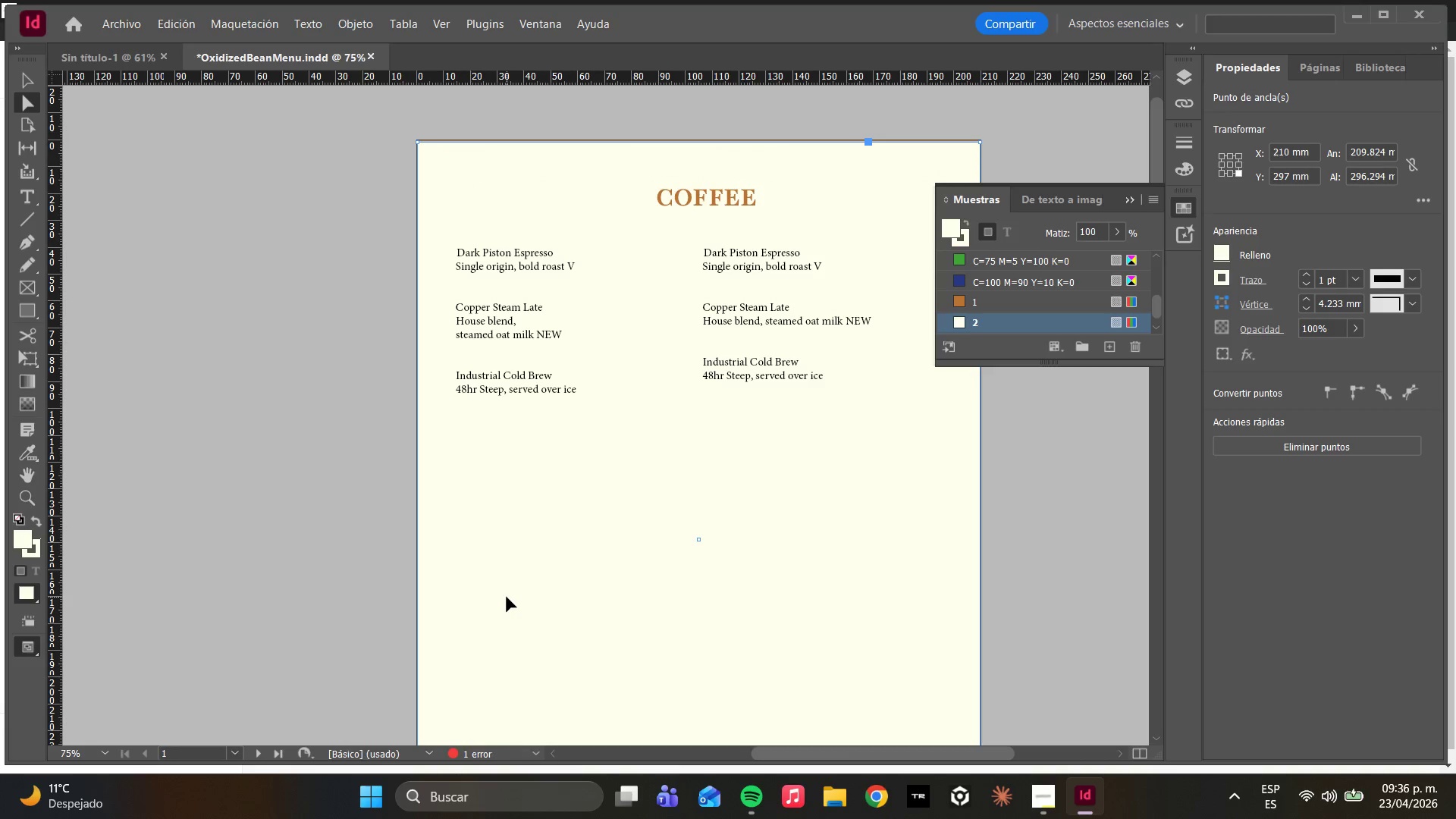 
hold_key(key=W, duration=0.62)
 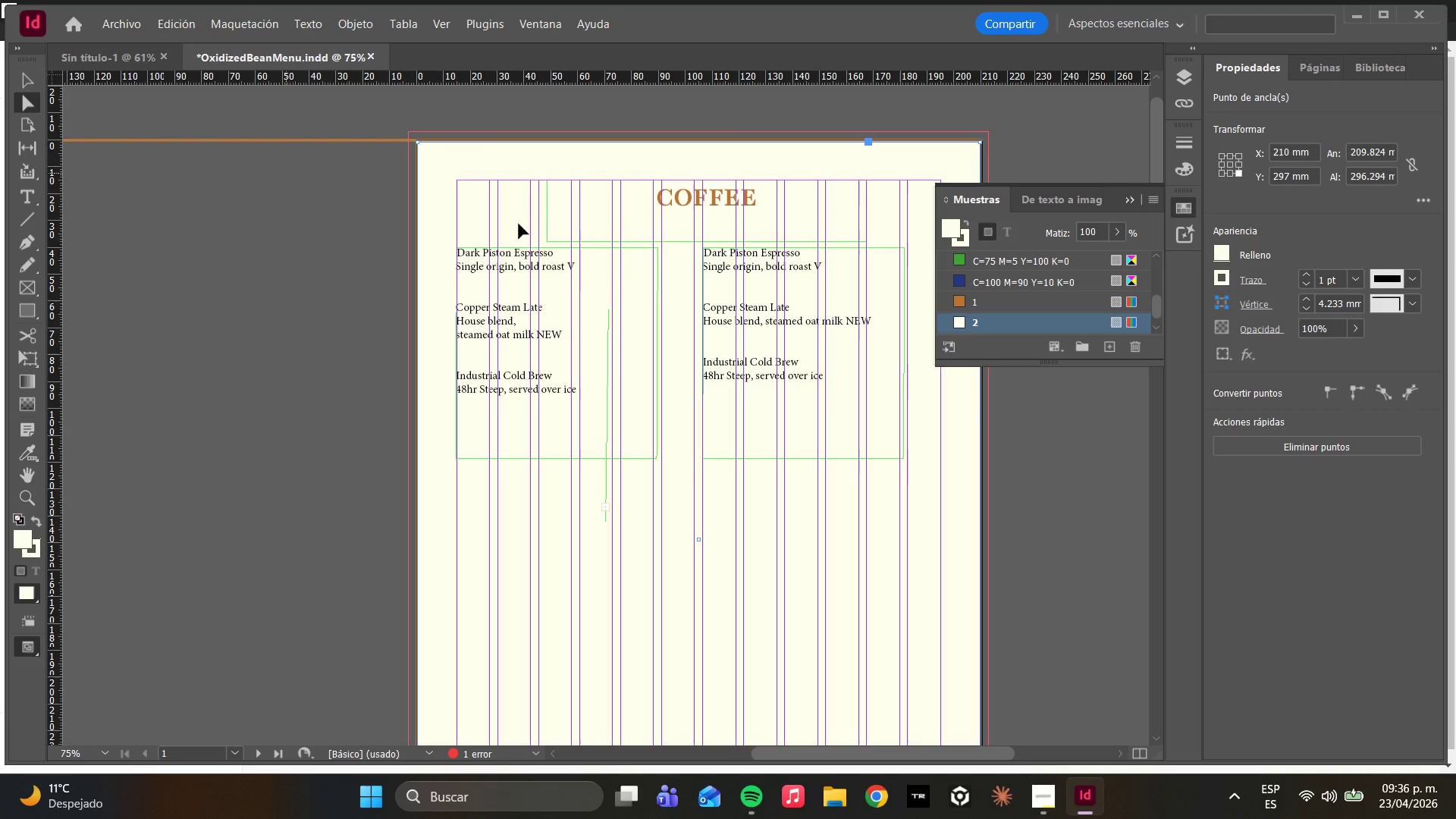 
left_click([883, 324])
 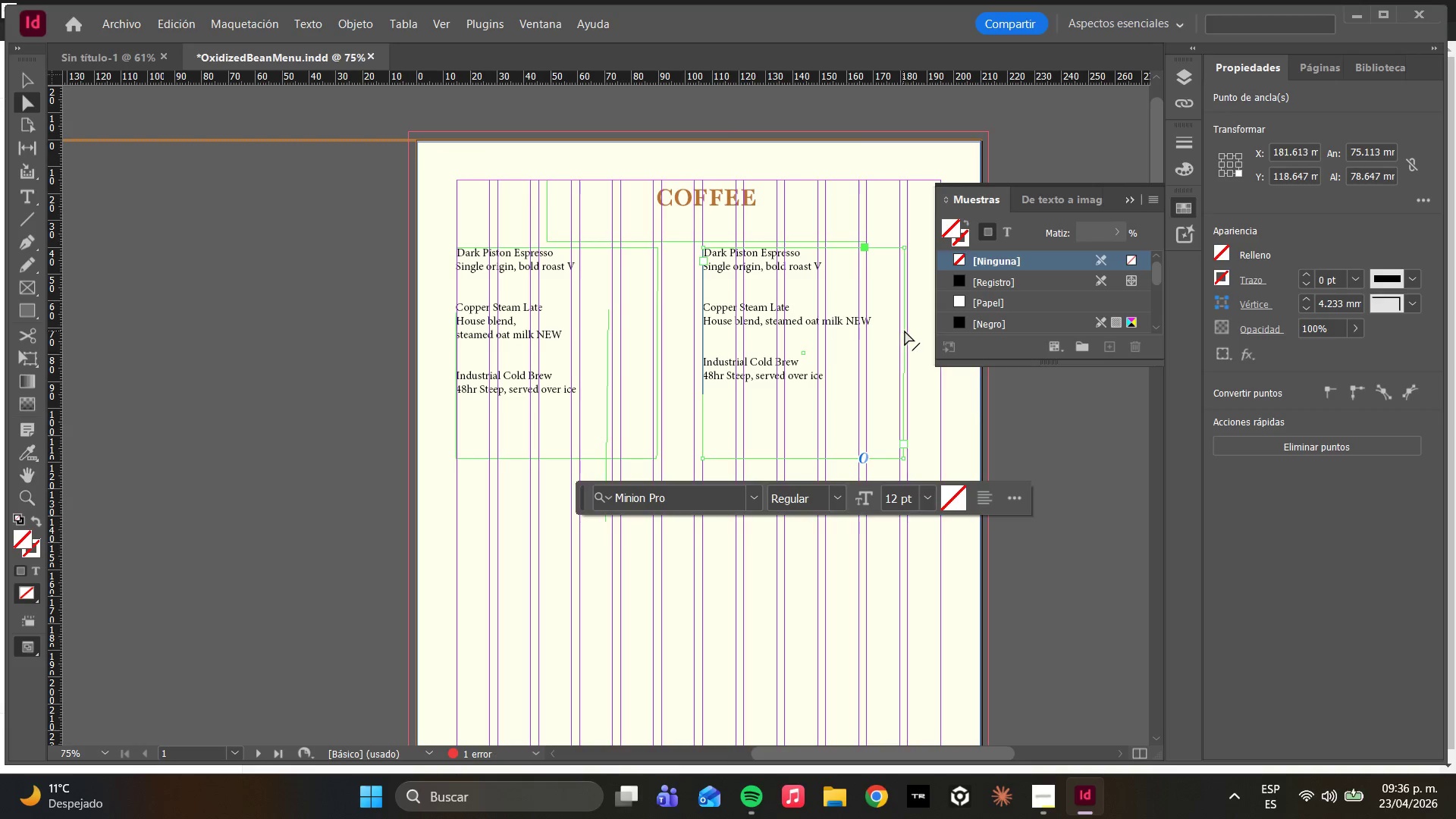 
left_click_drag(start_coordinate=[905, 331], to_coordinate=[875, 331])
 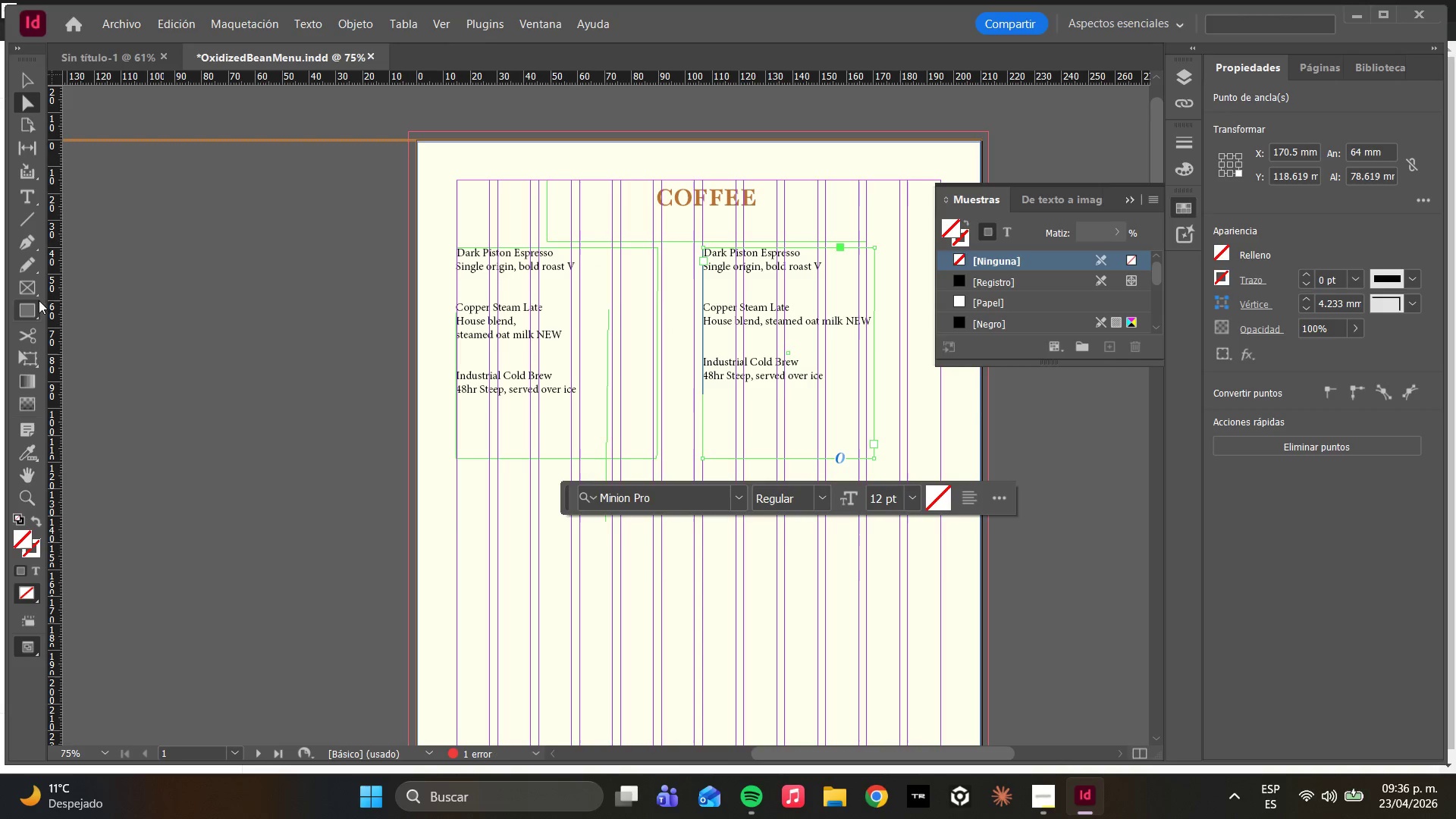 
wait(6.22)
 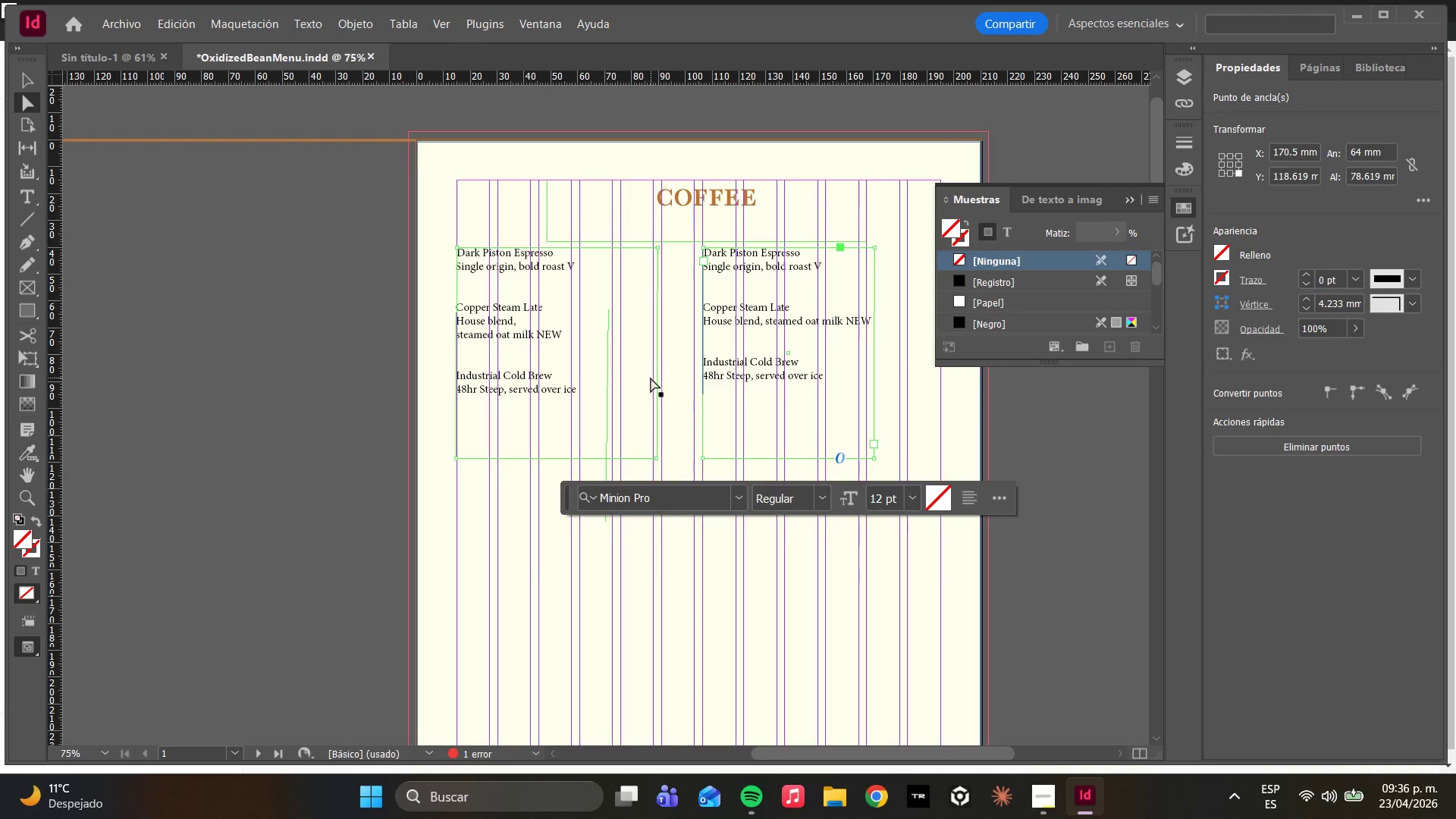 
left_click([20, 200])
 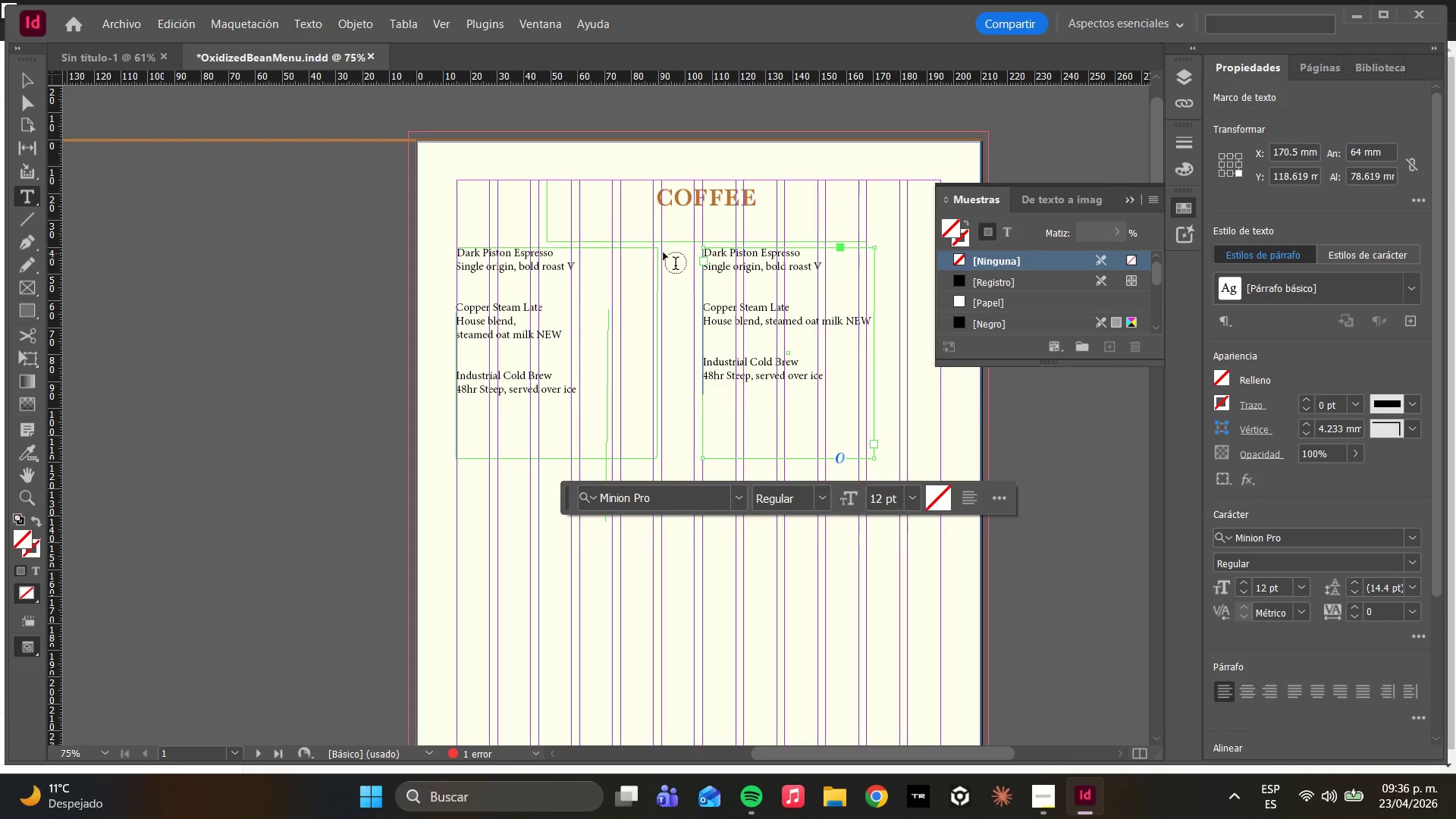 
left_click_drag(start_coordinate=[663, 255], to_coordinate=[692, 453])
 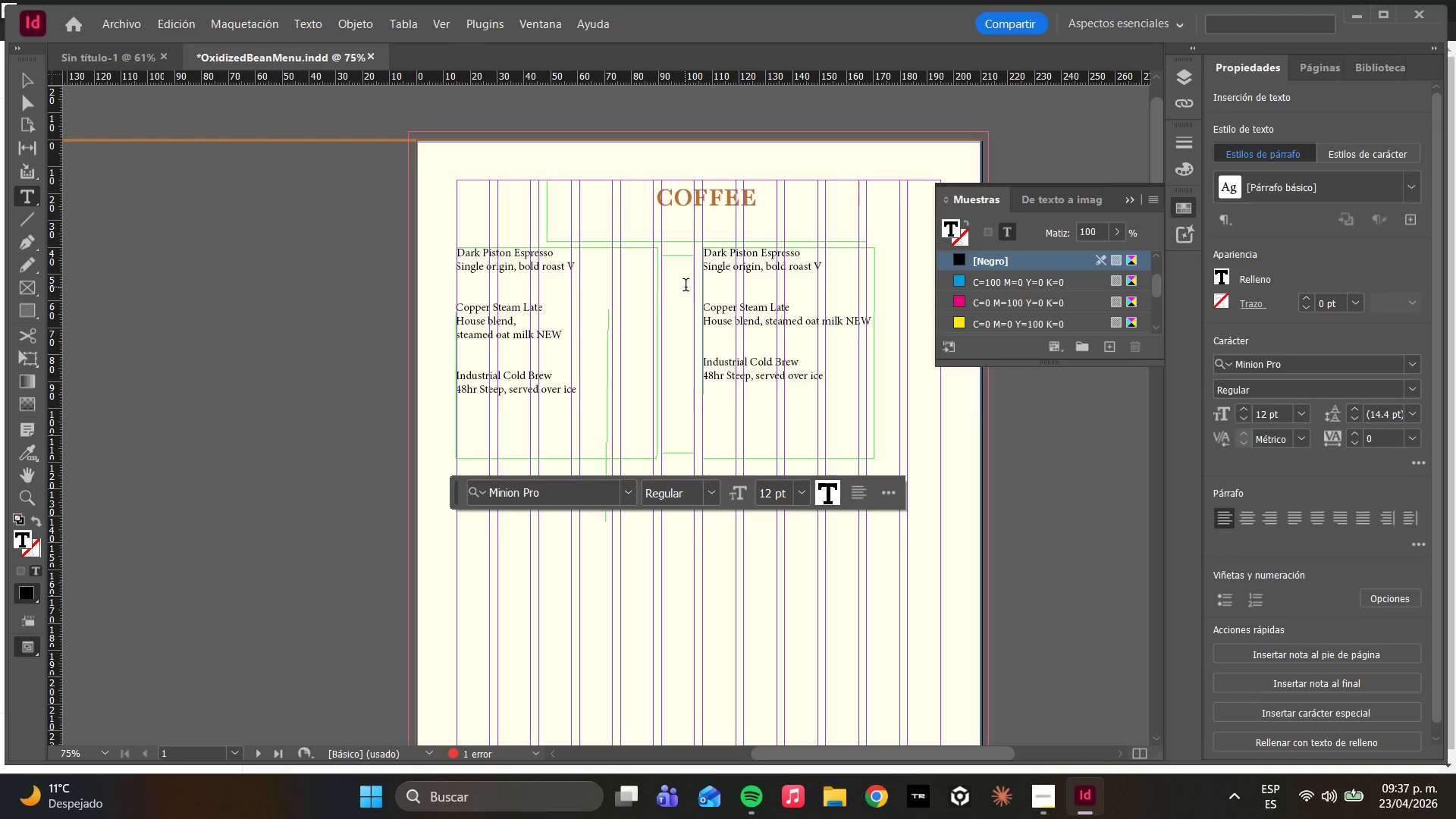 
wait(9.75)
 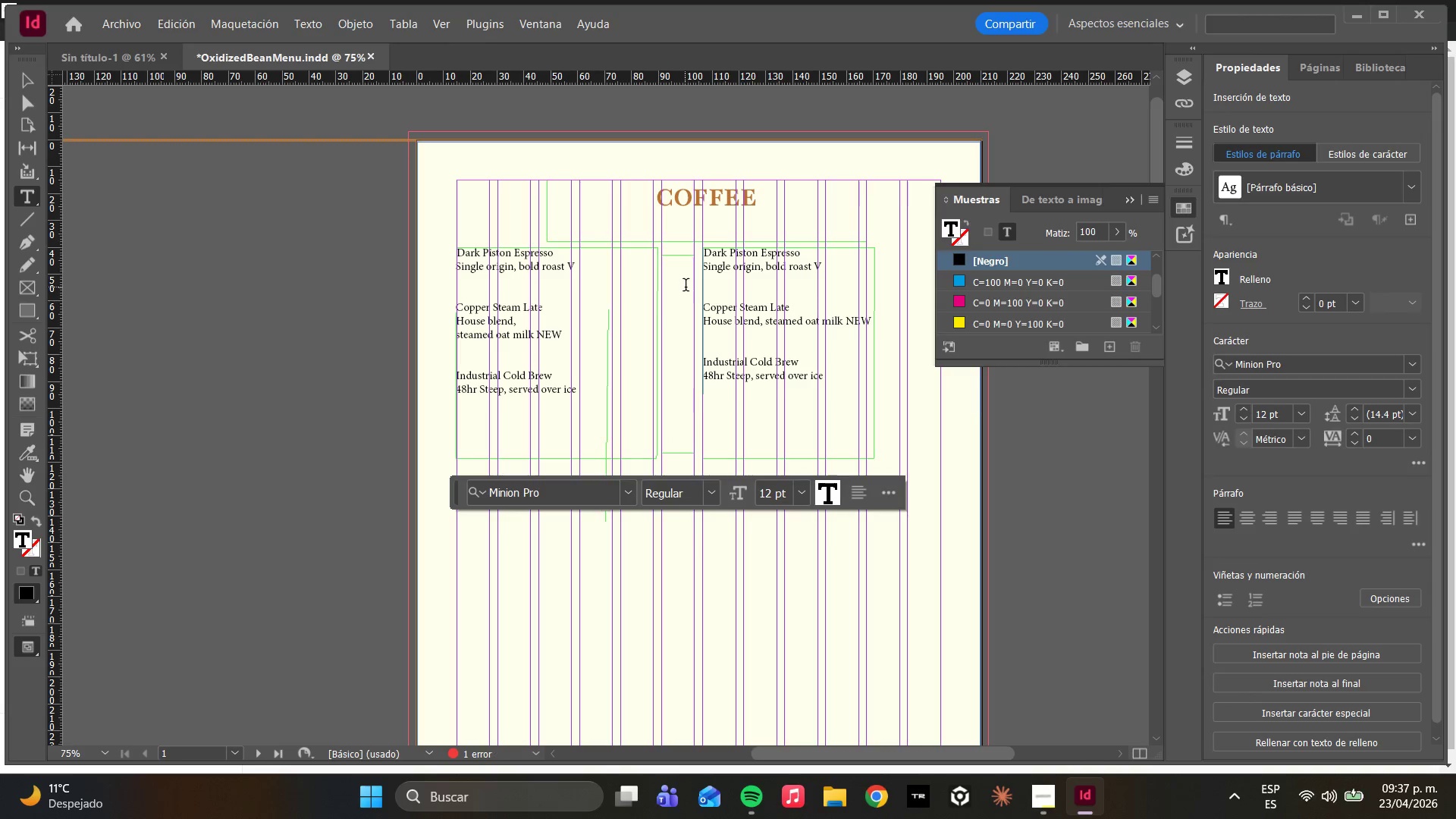 
type($4.50)
 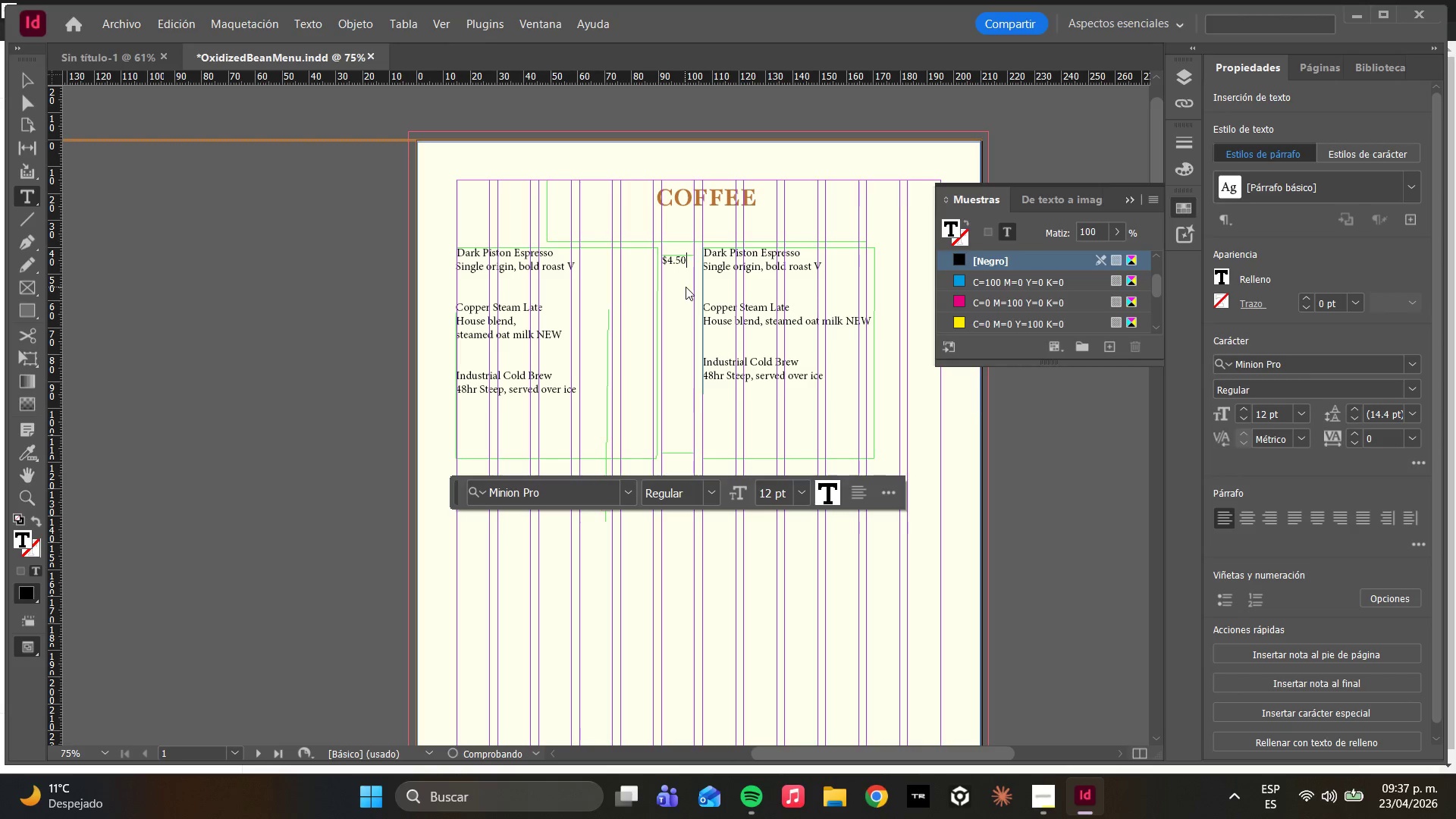 
key(Enter)
 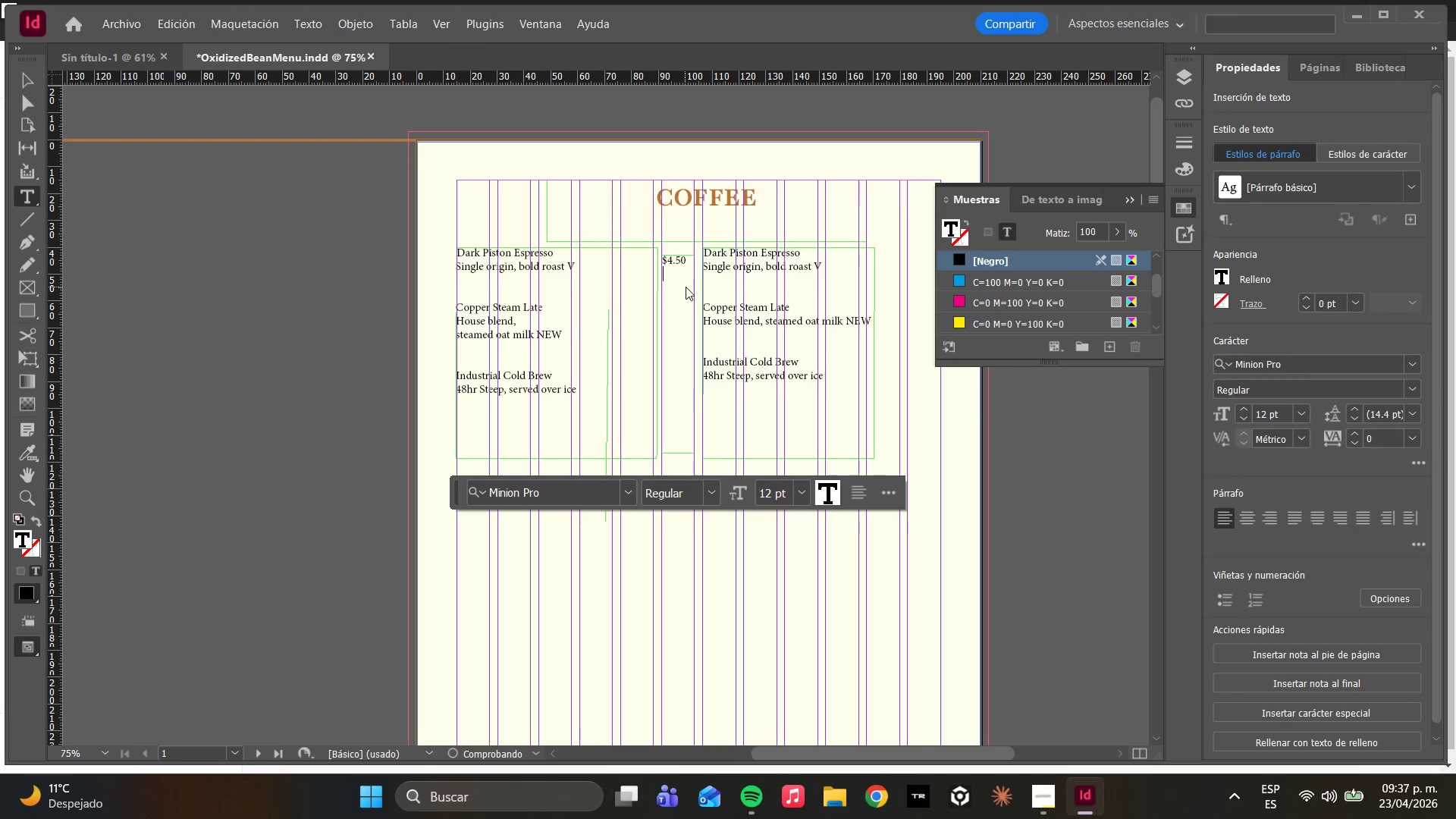 
key(Enter)
 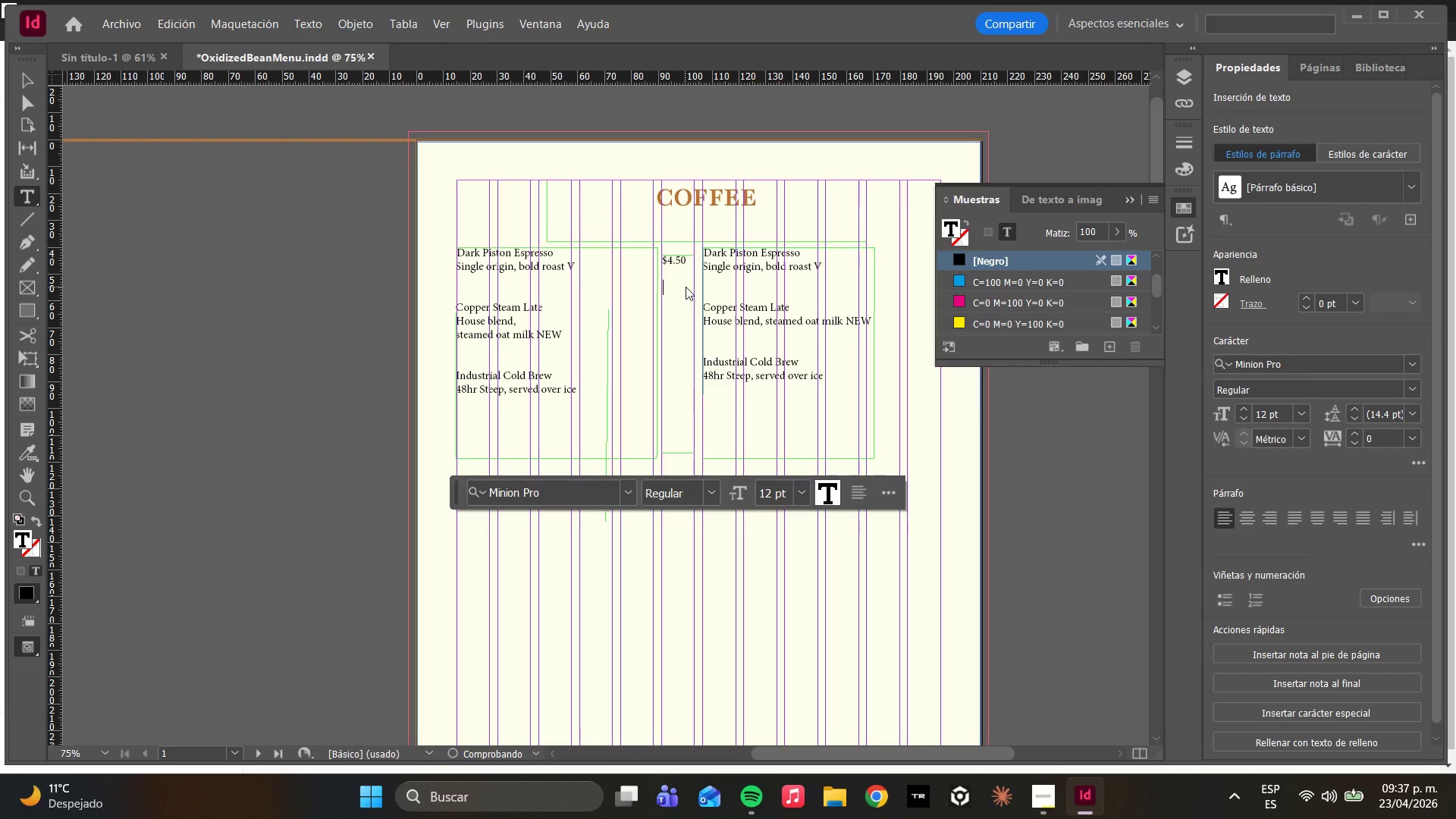 
key(Enter)
 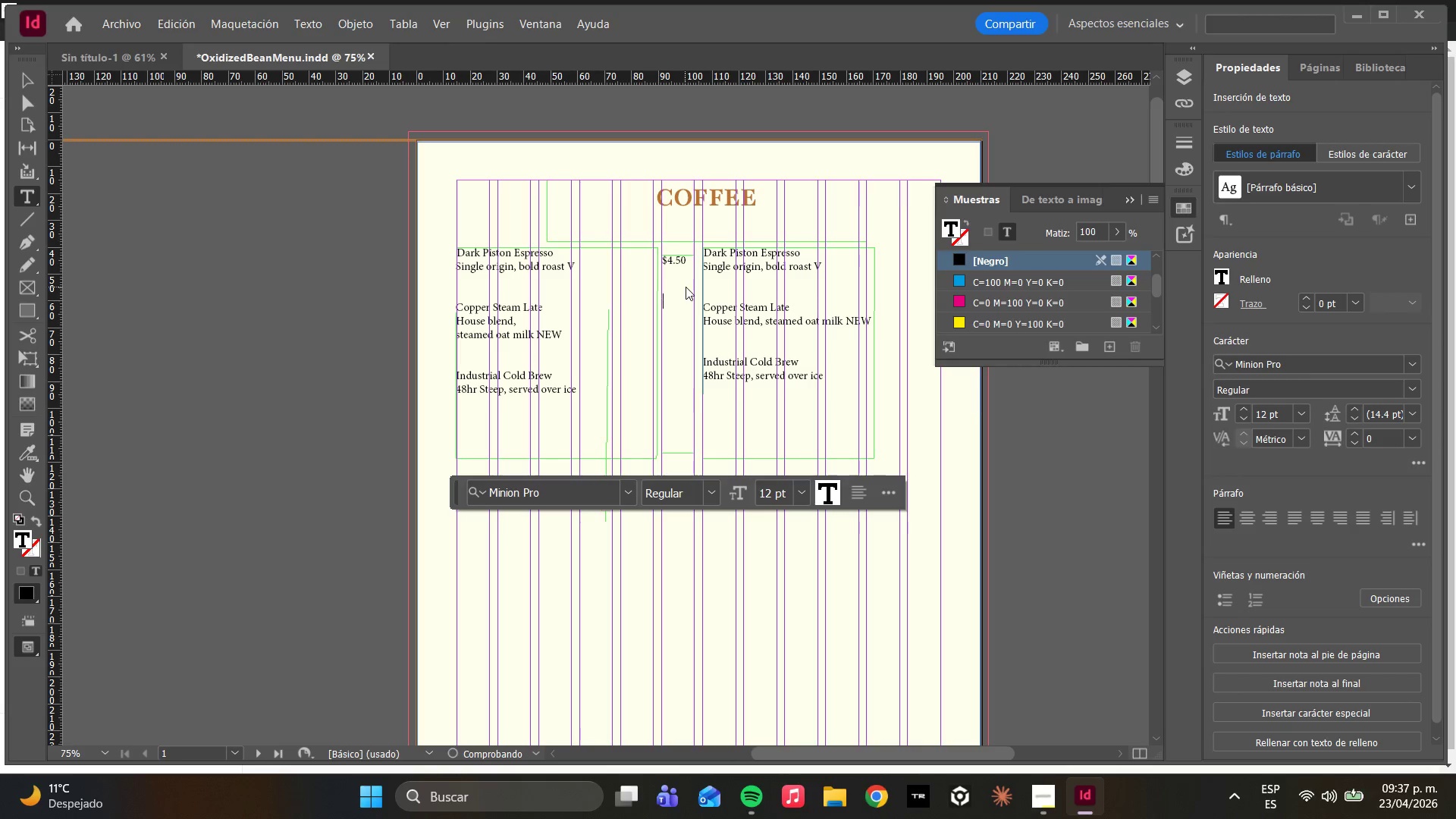 
key(Enter)
 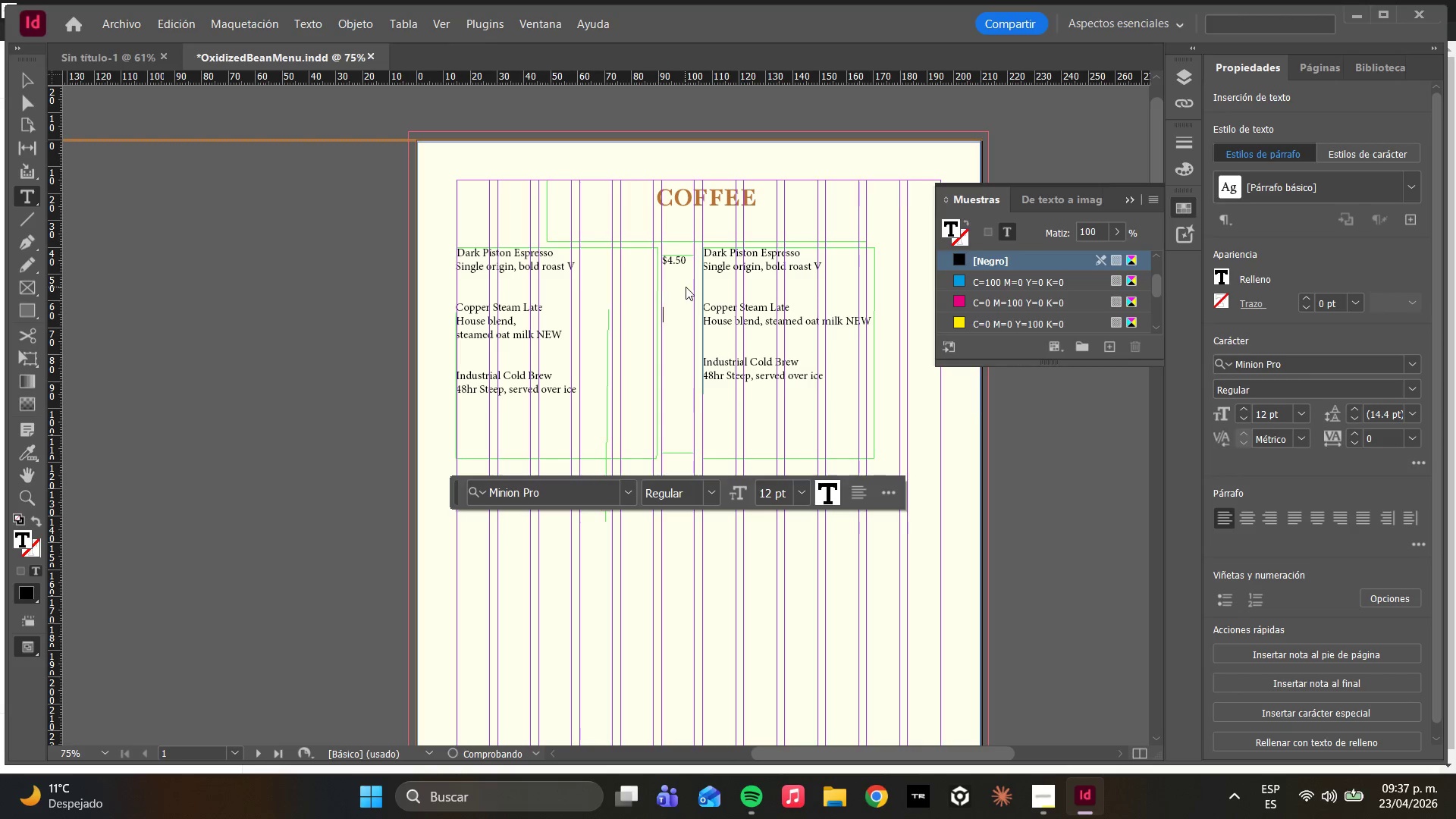 
key(Enter)
 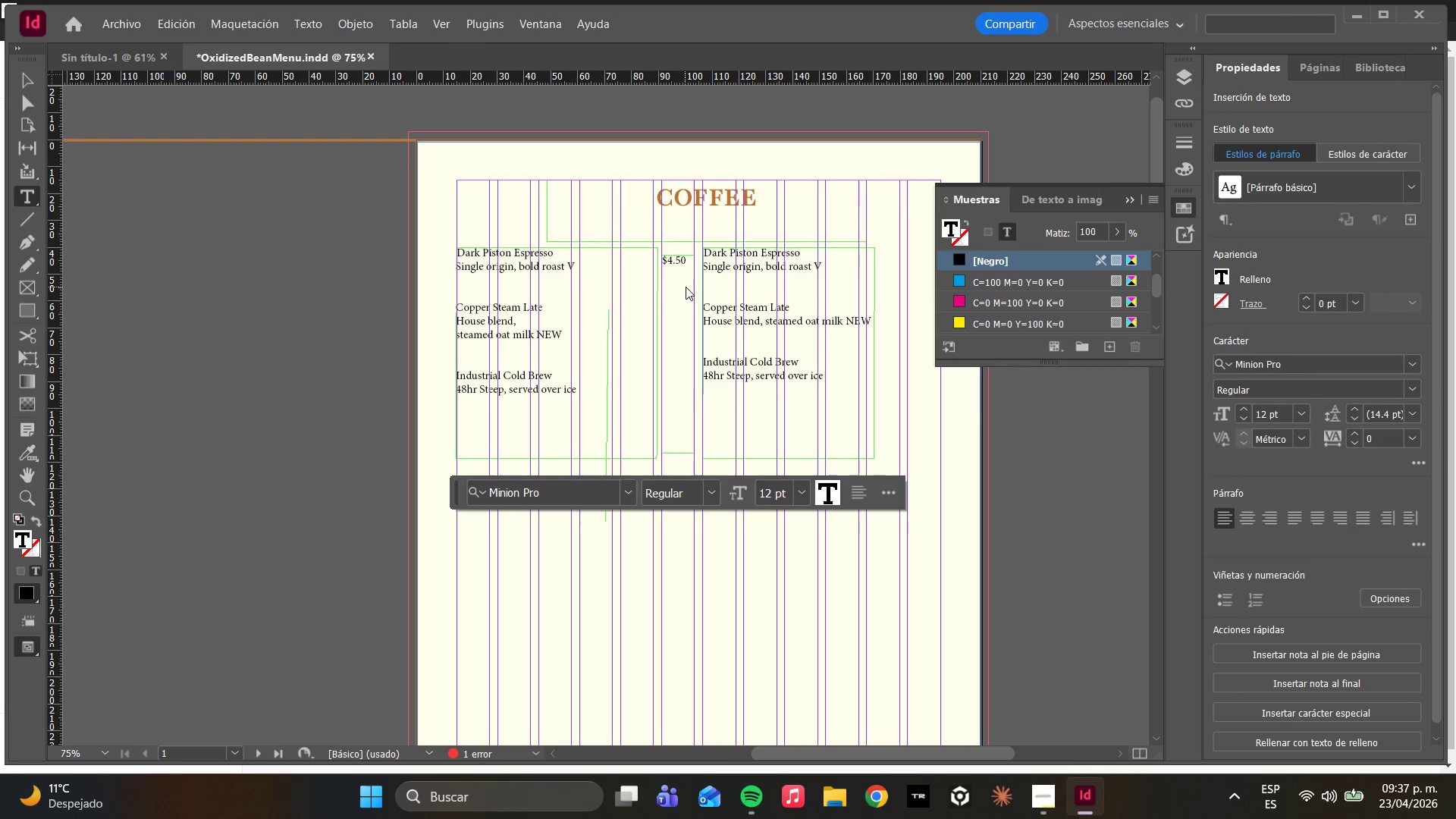 
key(Backspace)
 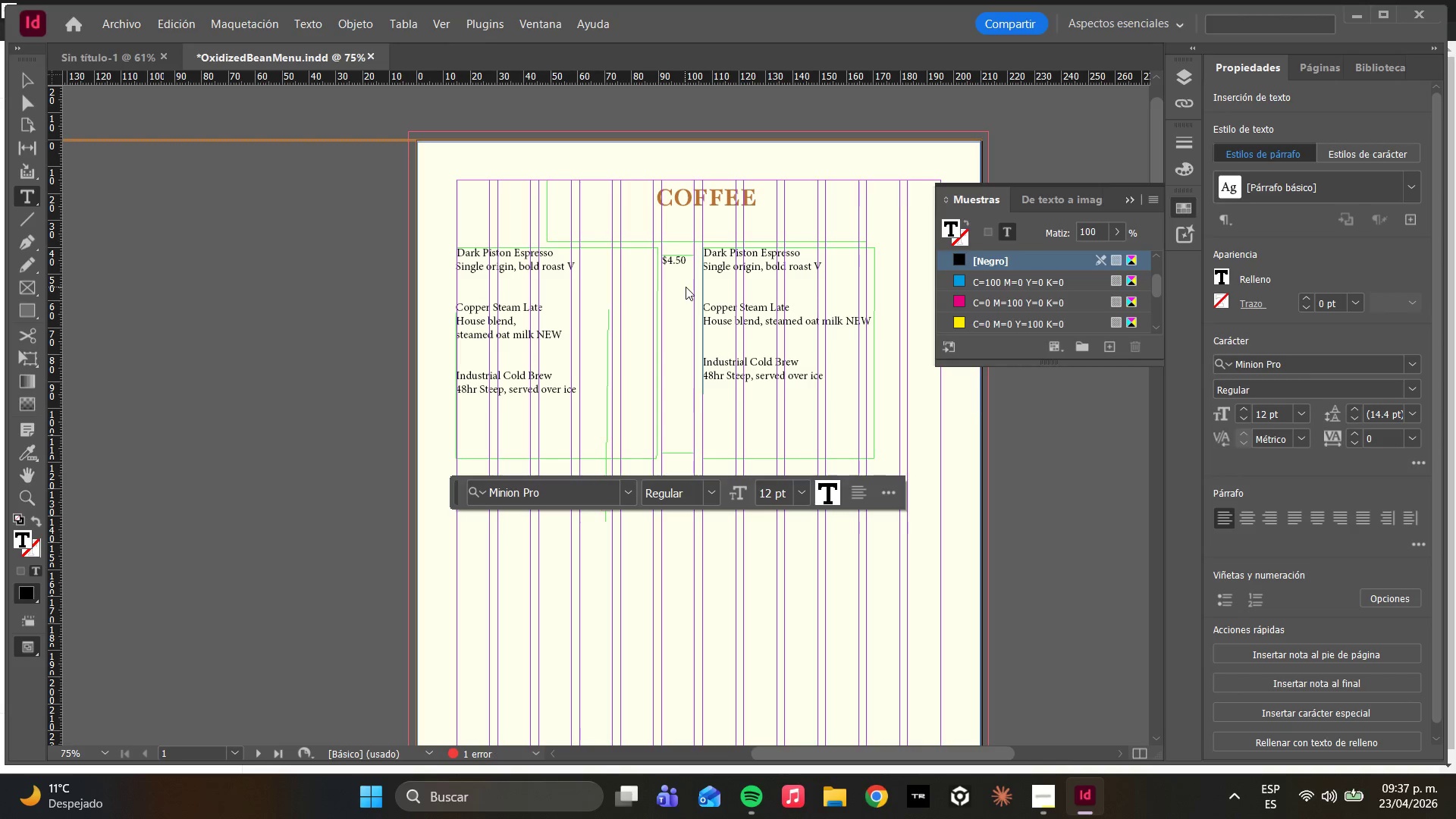 
wait(5.06)
 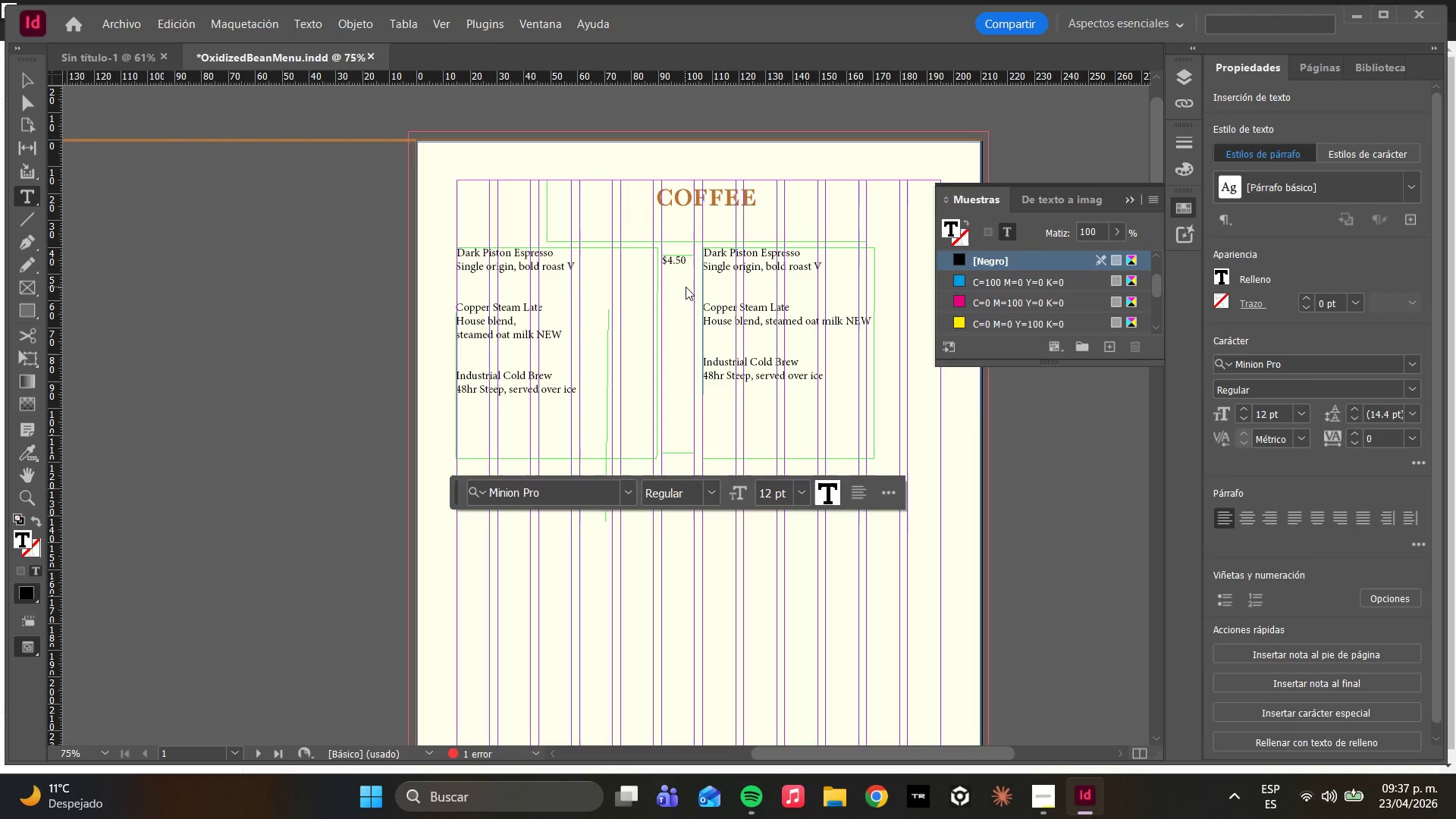 
key(Alt+Control+4)
 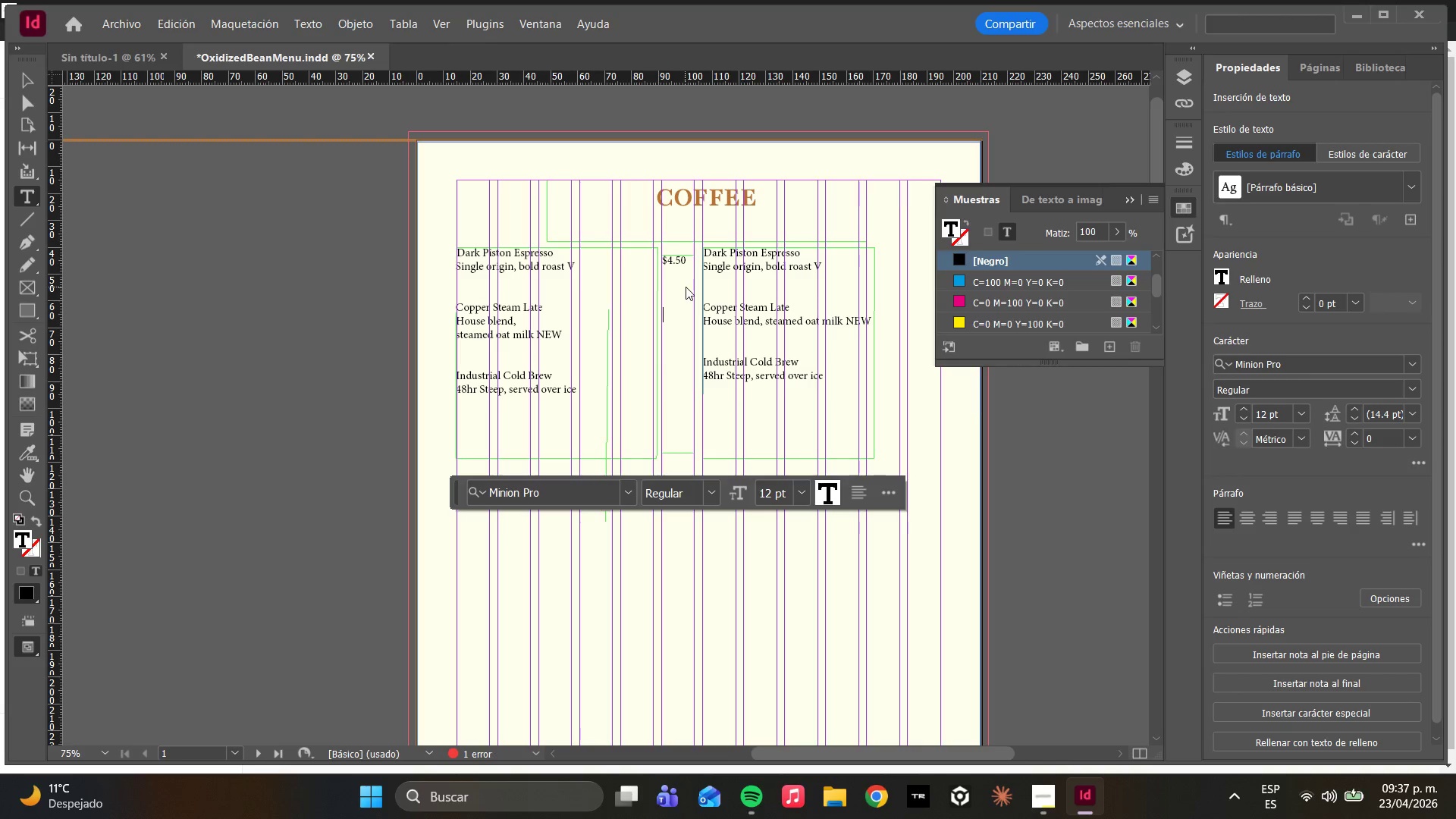 
key(Alt+Control+4)
 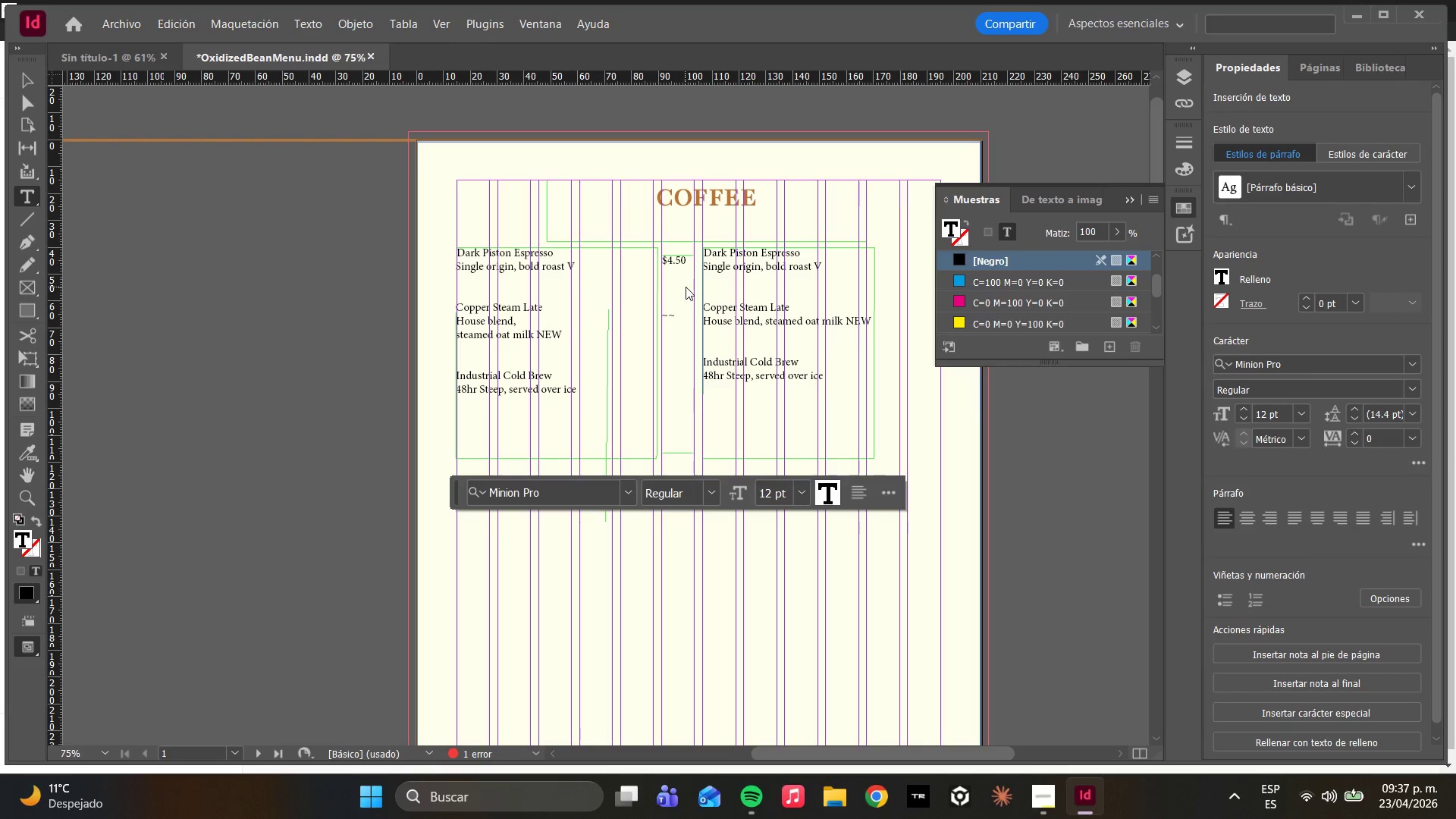 
key(Backspace)
 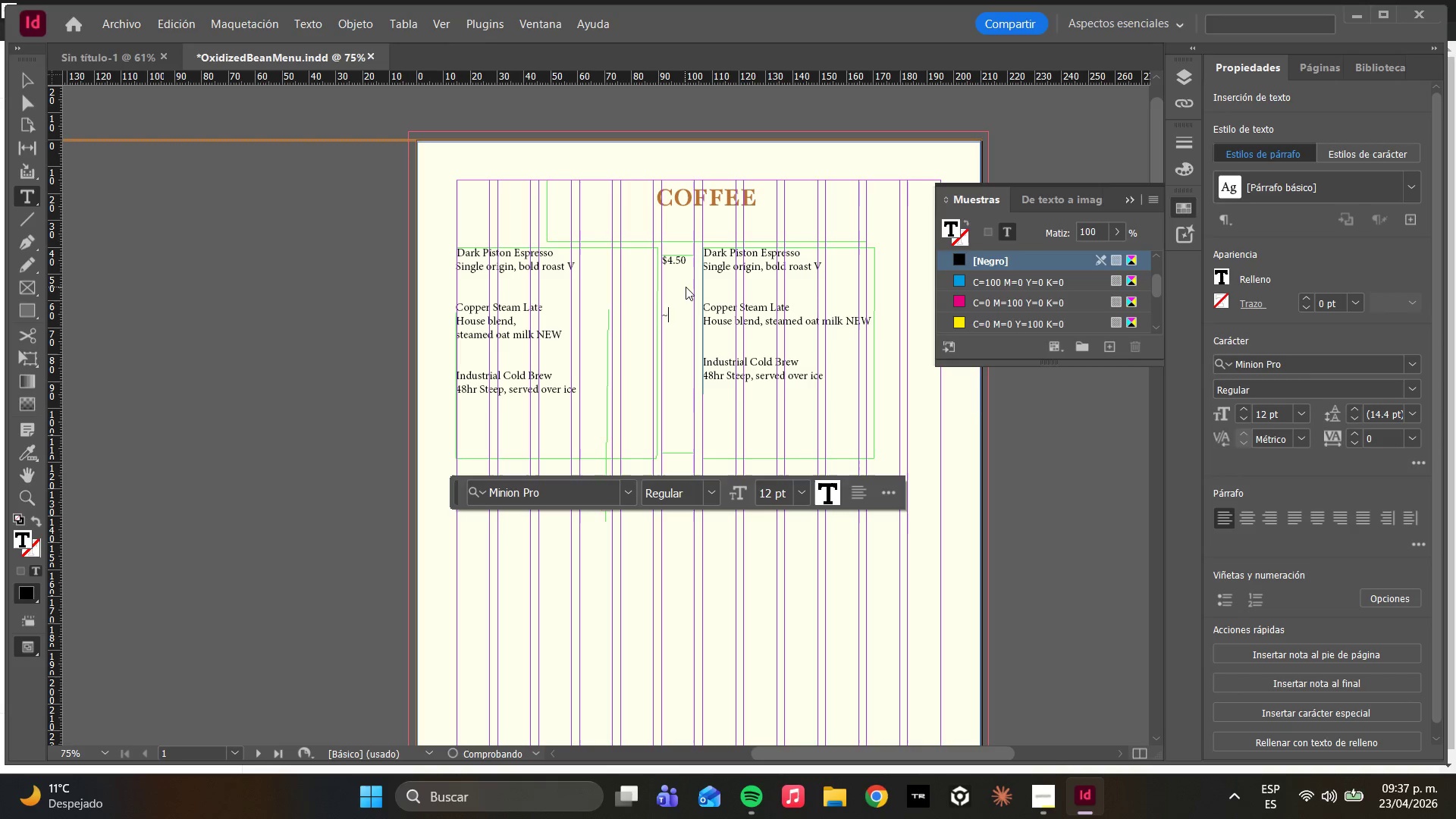 
key(Backspace)
 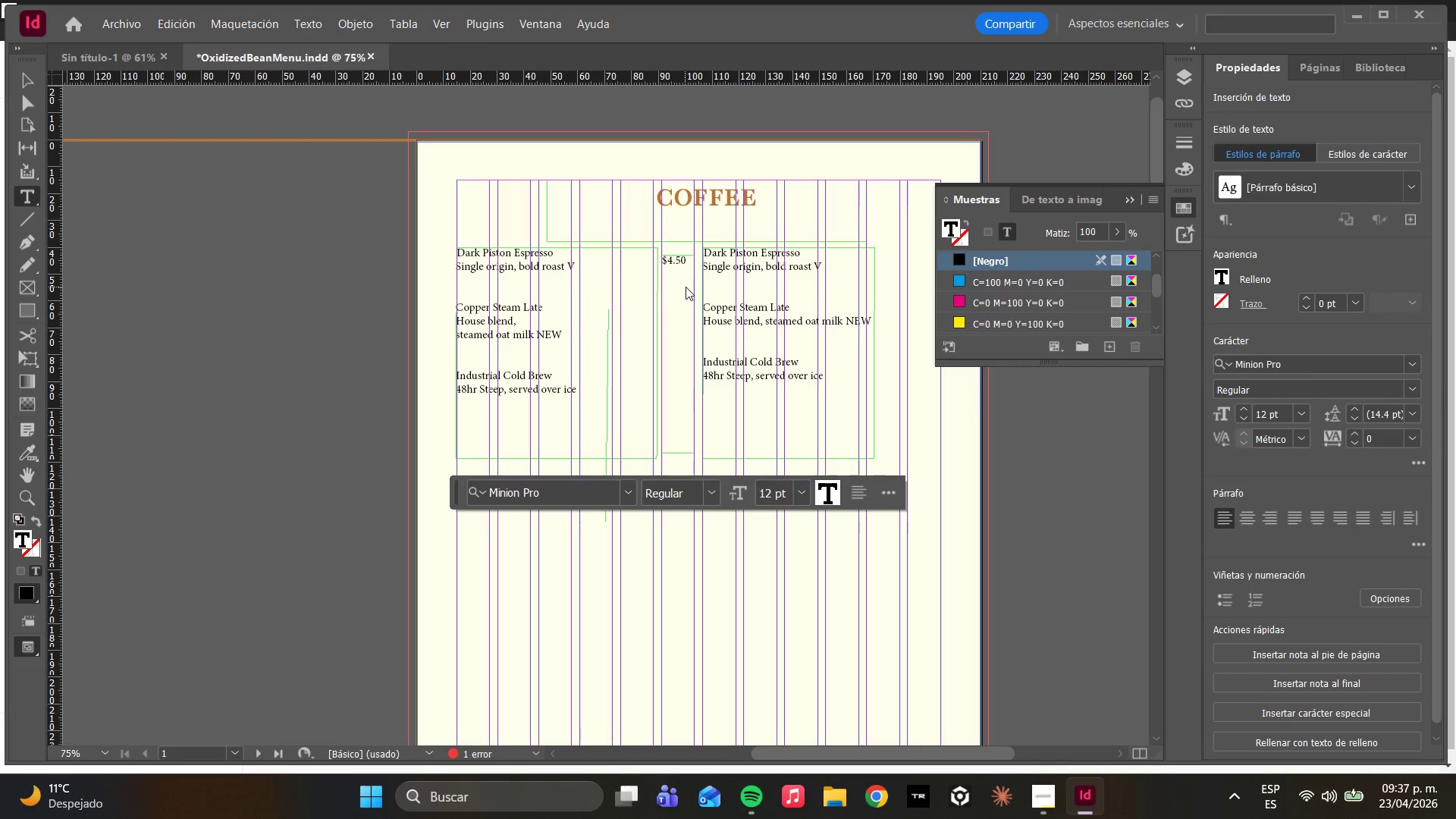 
key(Alt+Control+4)
 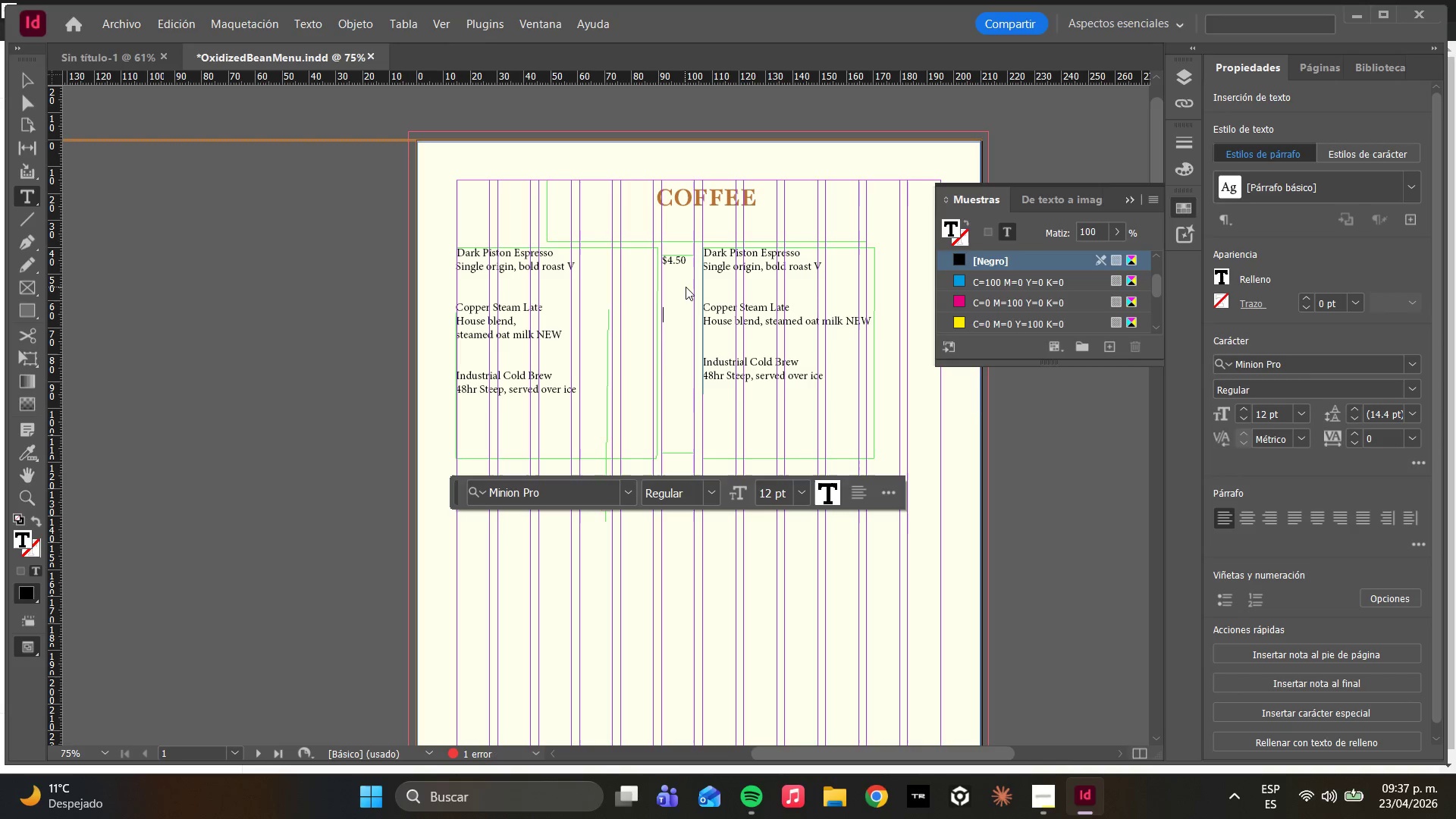 
key(Alt+Control+4)
 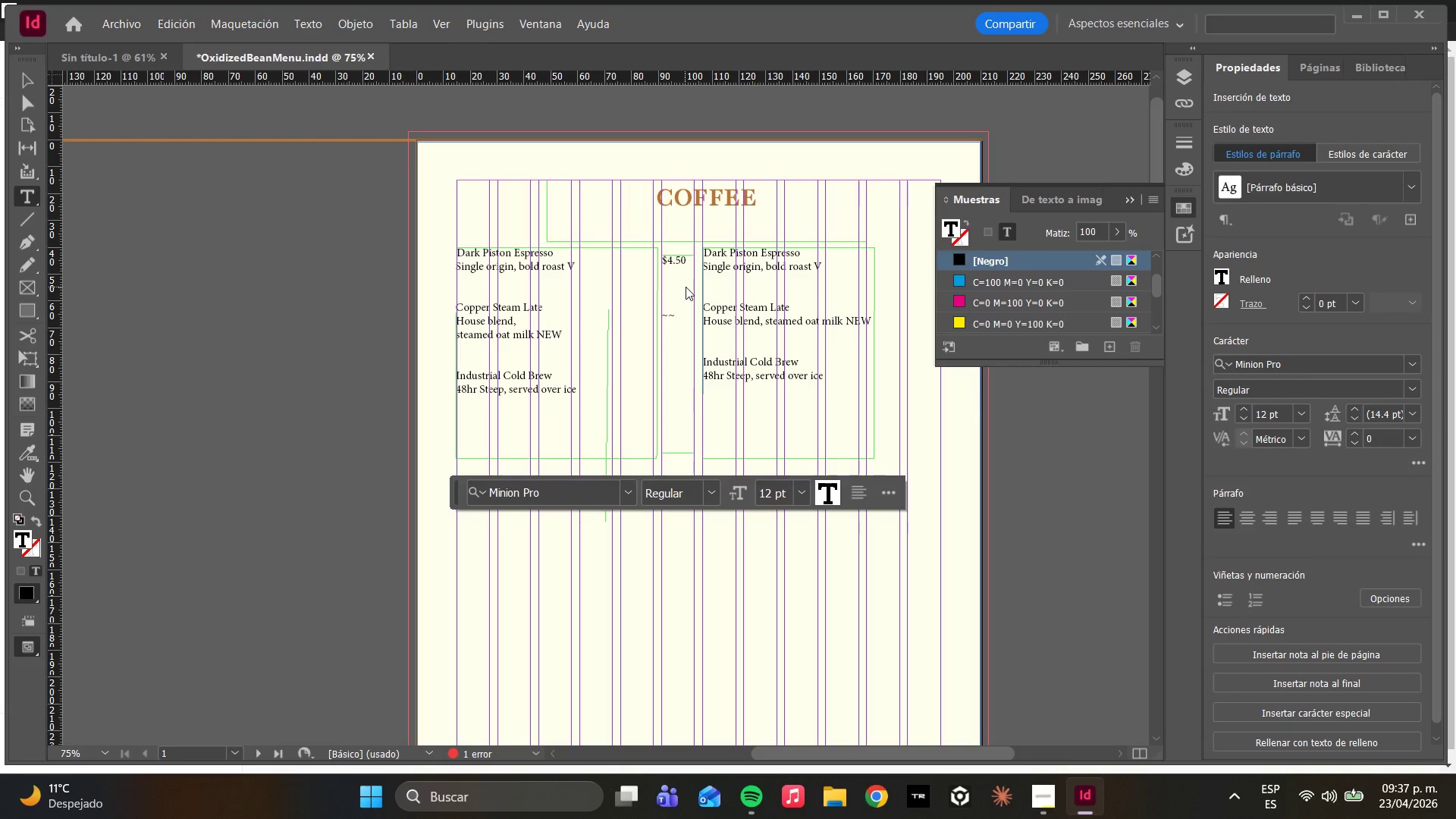 
key(Backspace)
 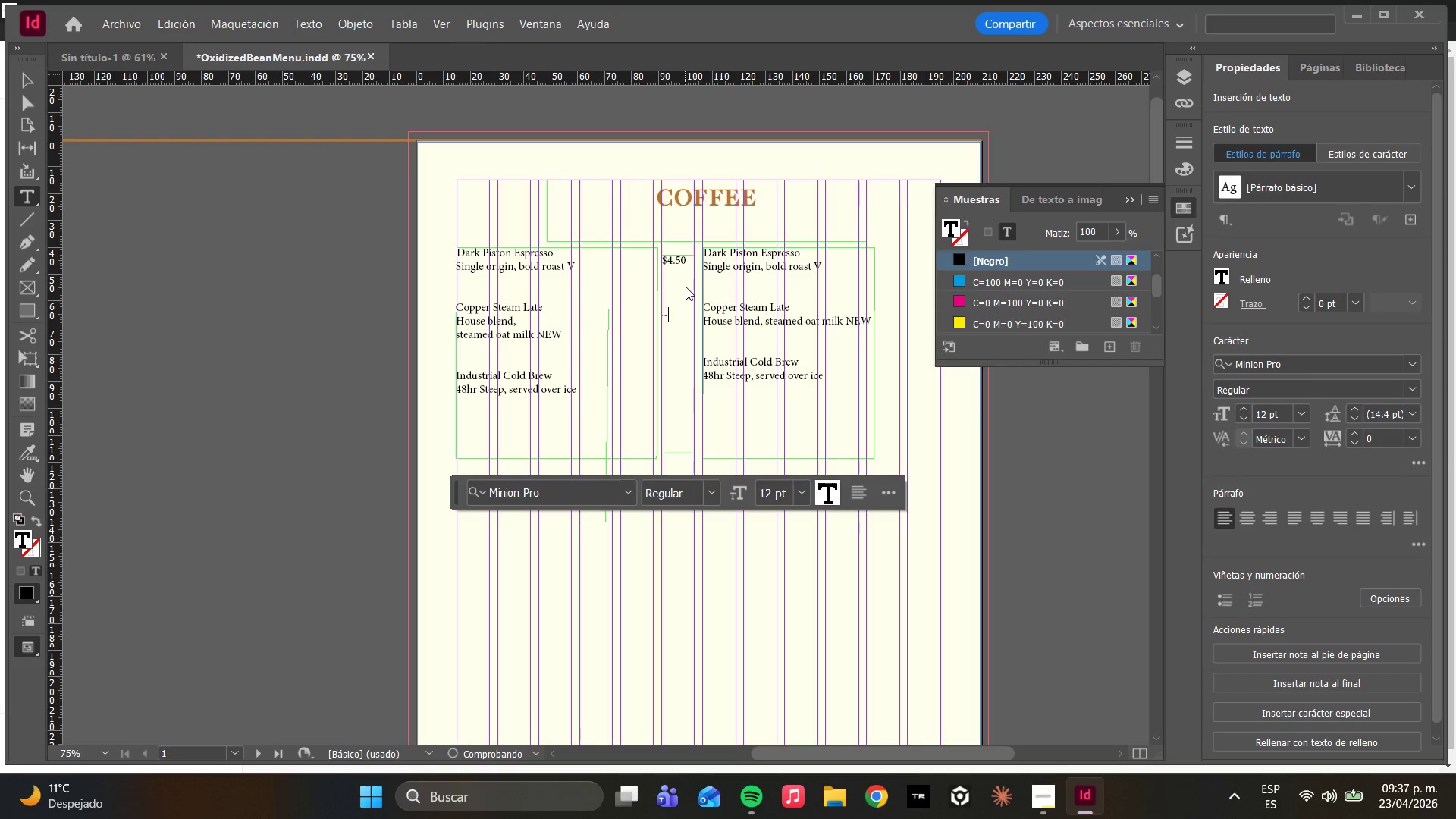 
key(Backspace)
 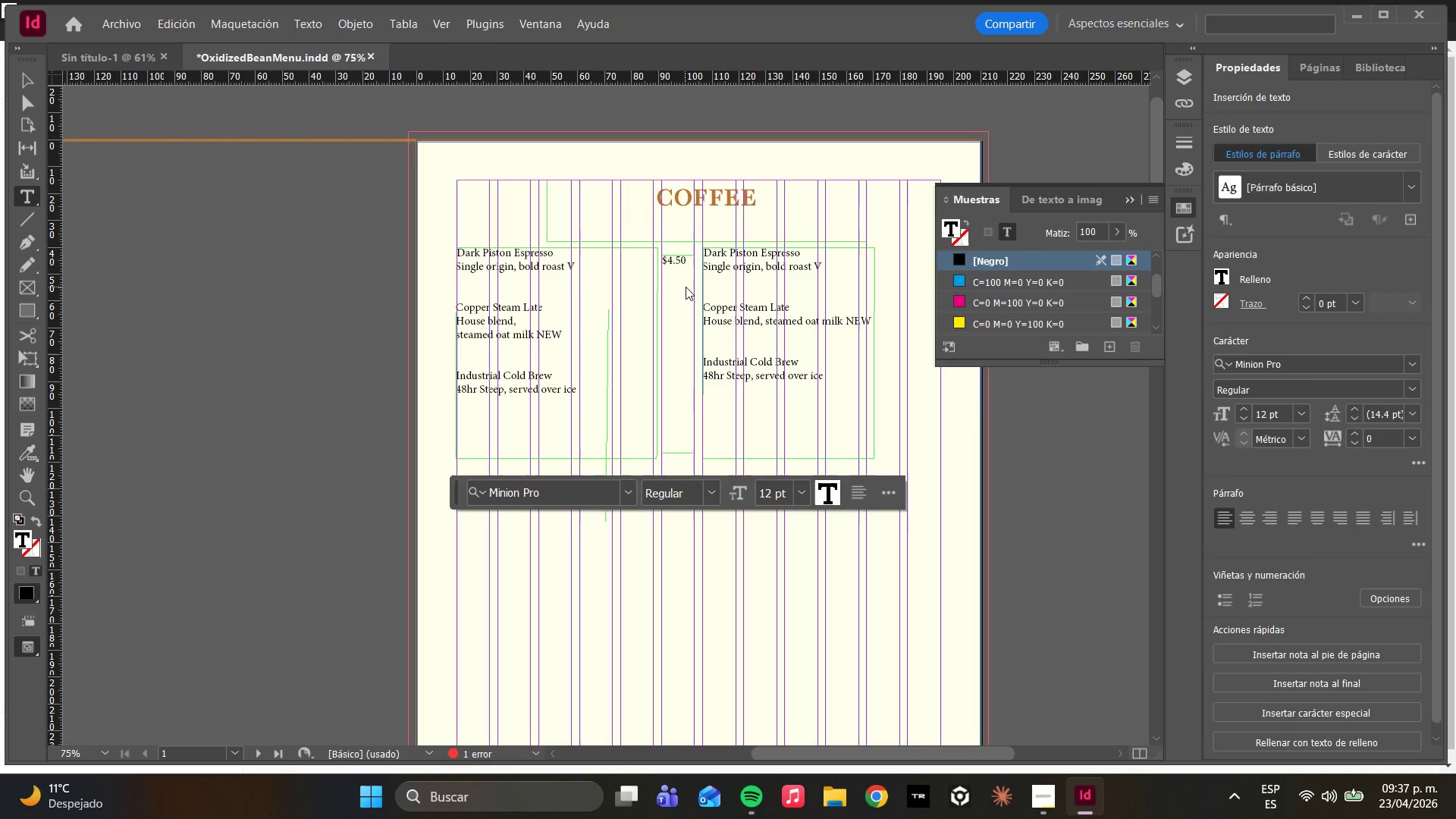 
key(Alt+Control+3)
 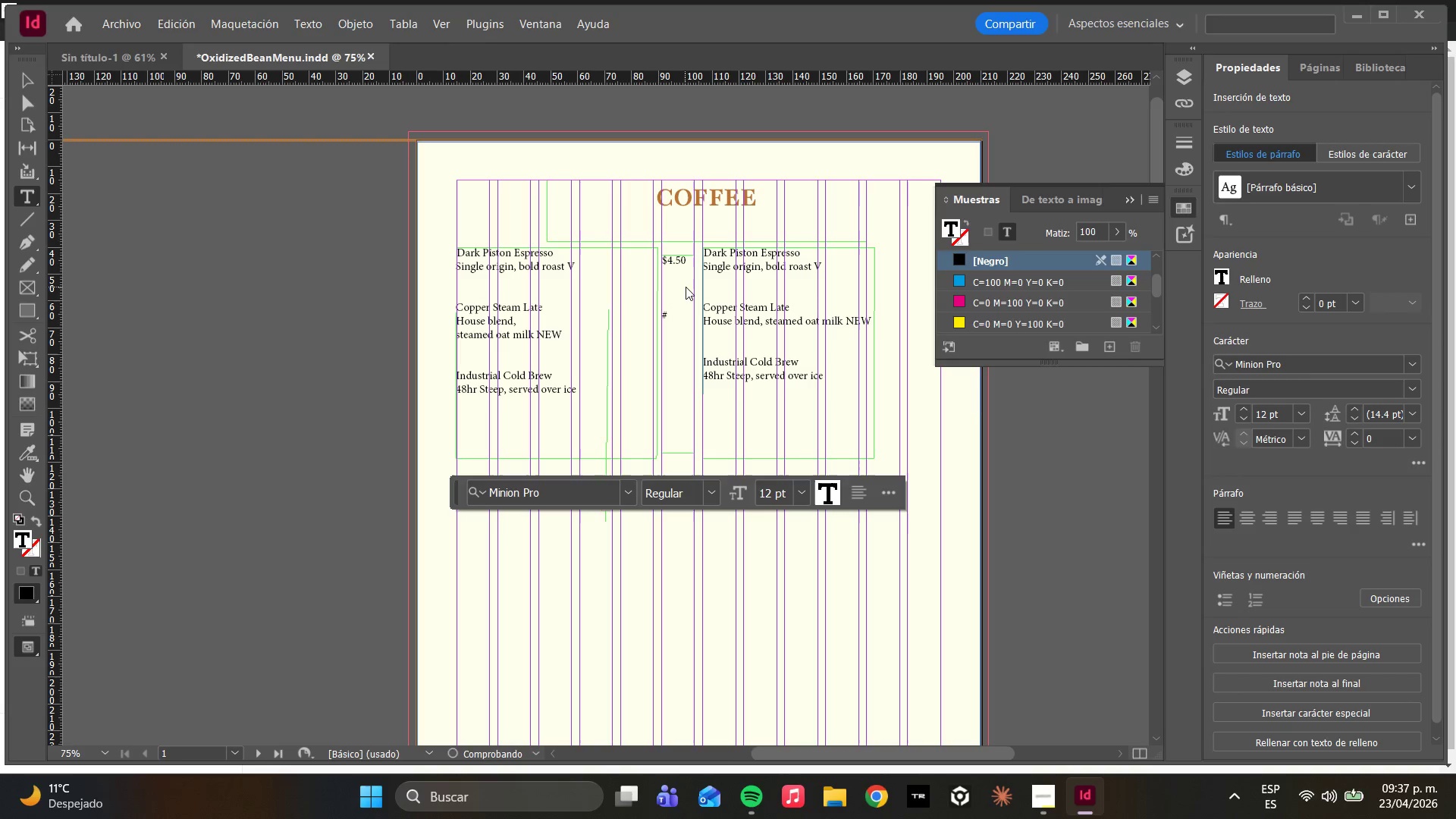 
key(Backspace)
 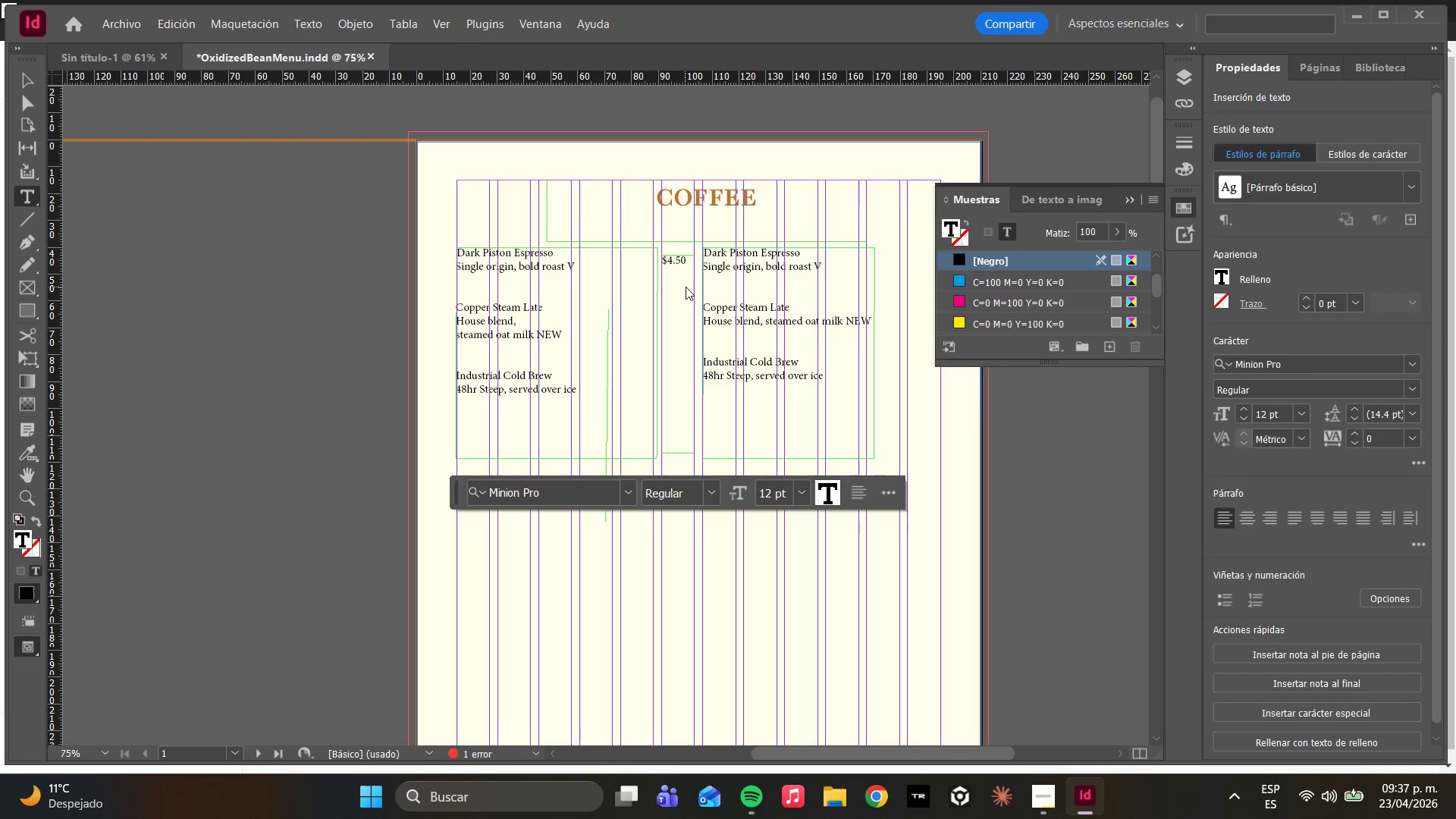 
key(Alt+Control+4)
 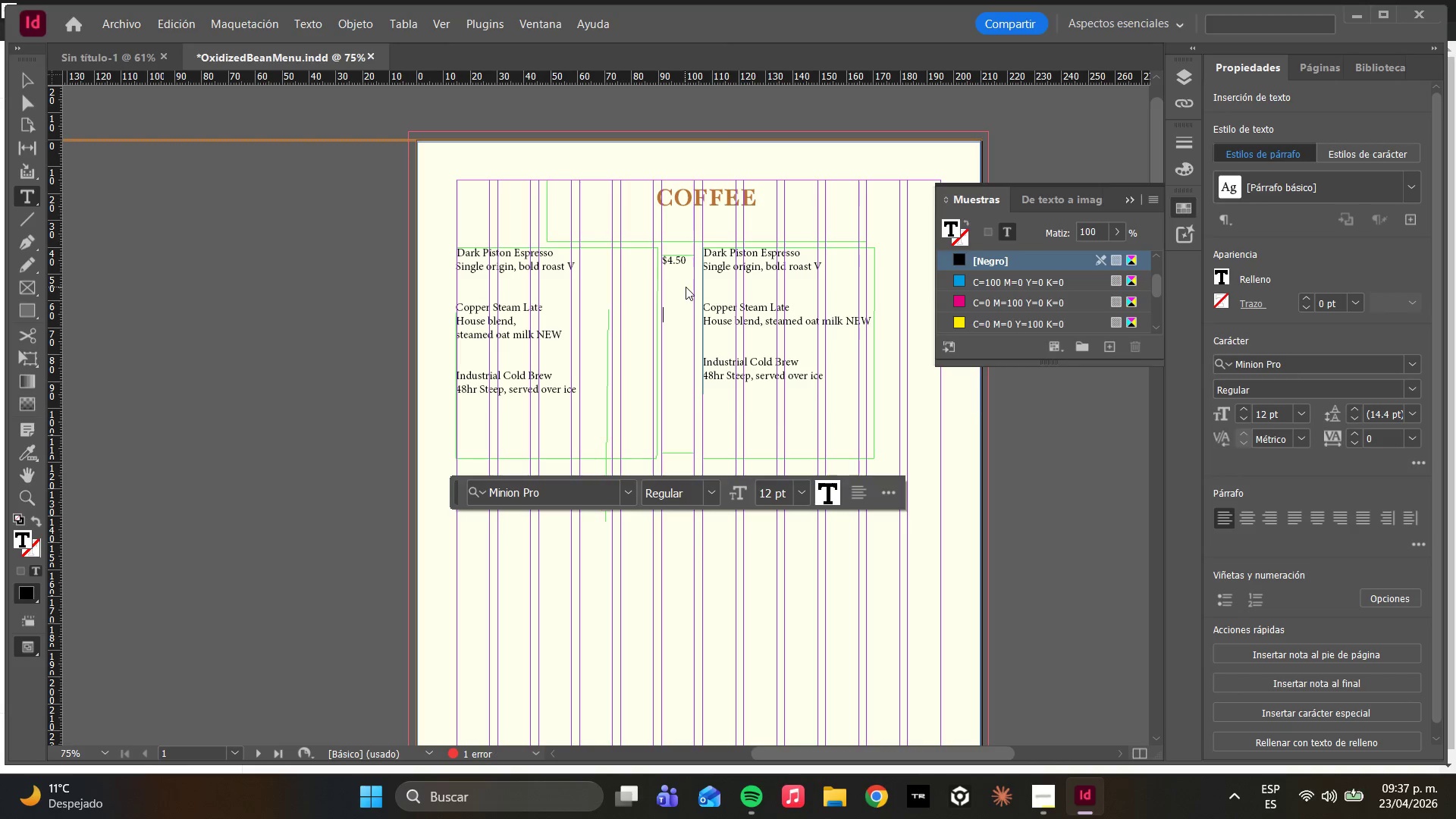 
key(Alt+Control+5)
 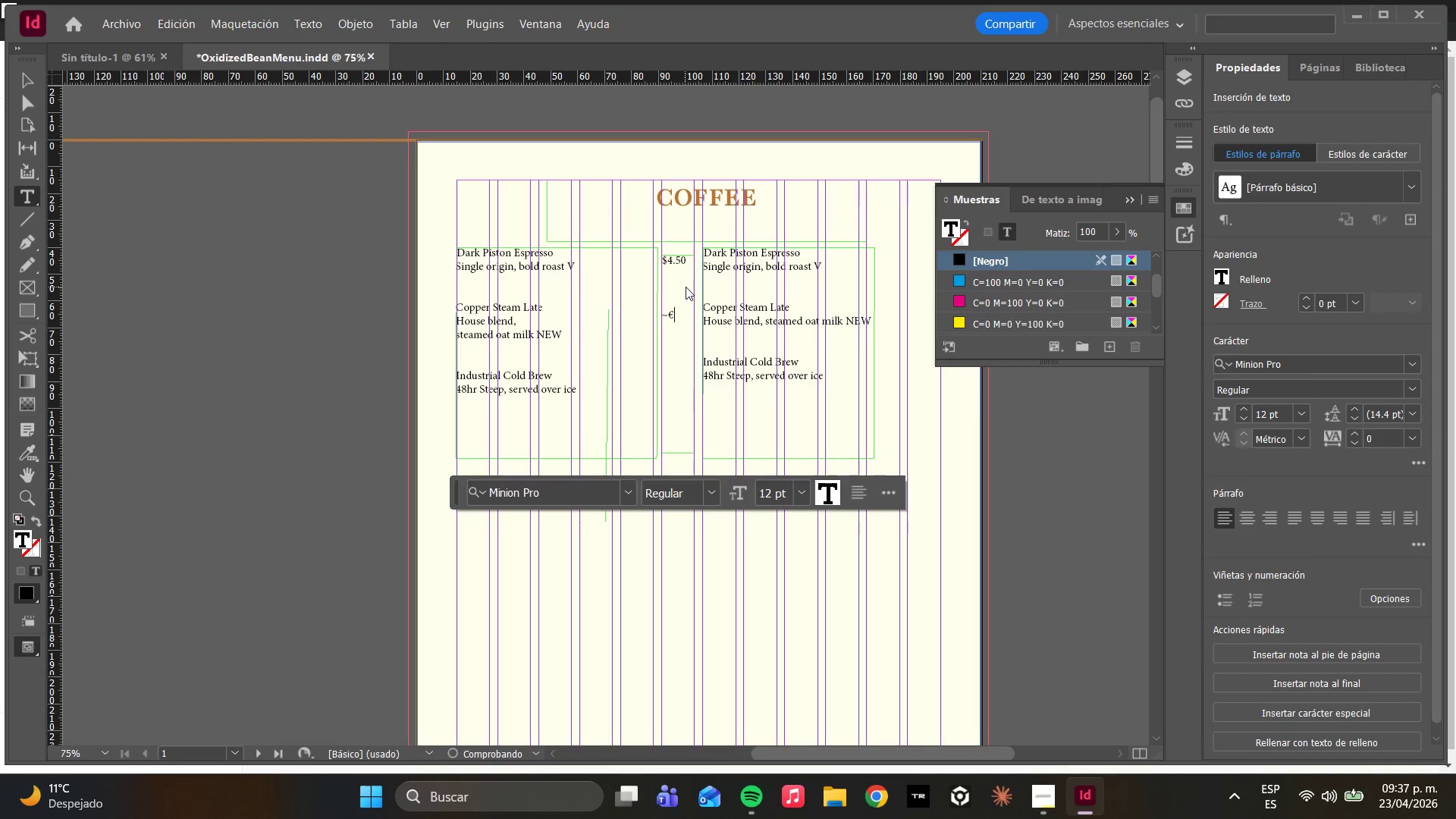 
key(Backspace)
 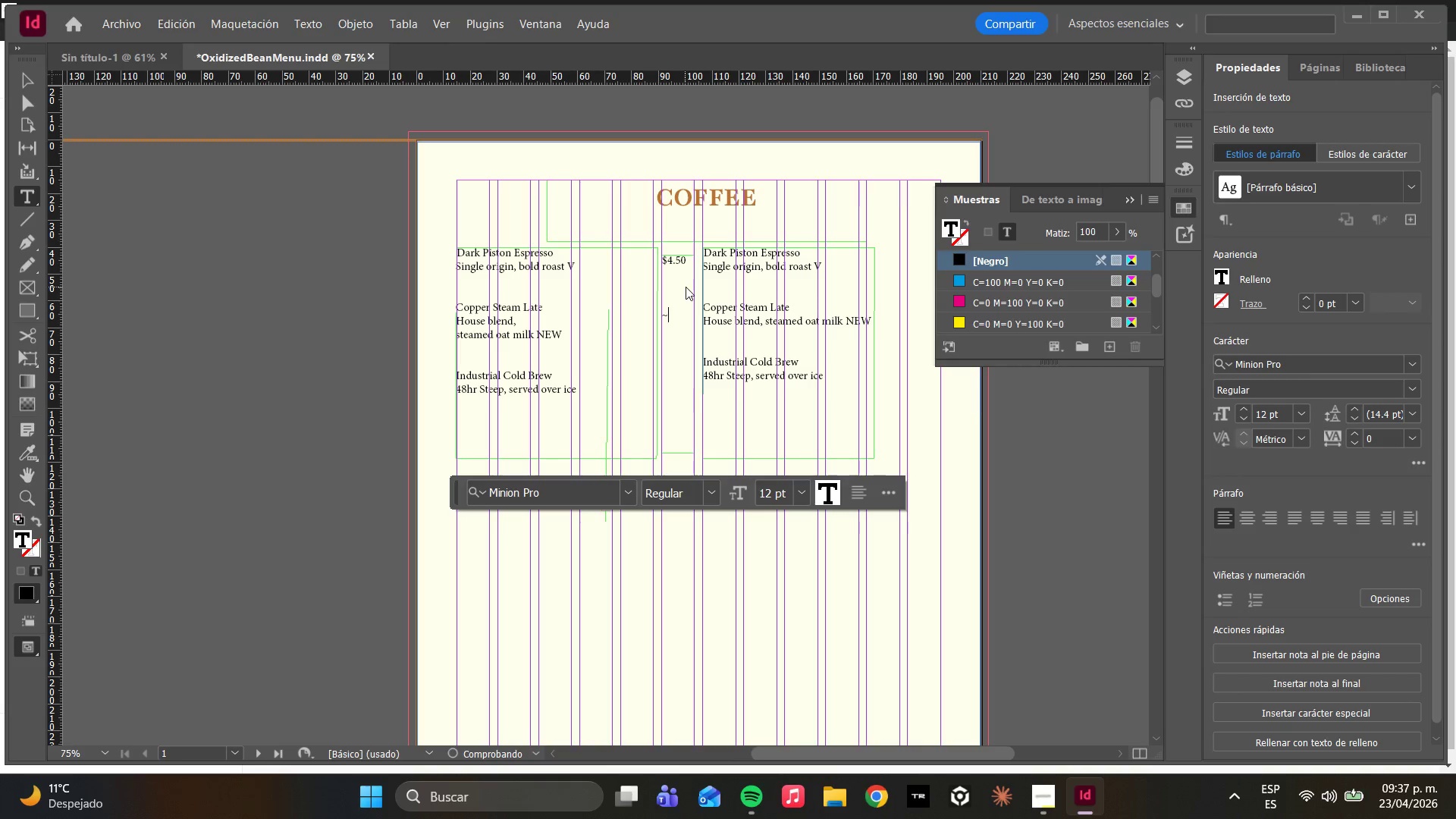 
key(Backspace)
 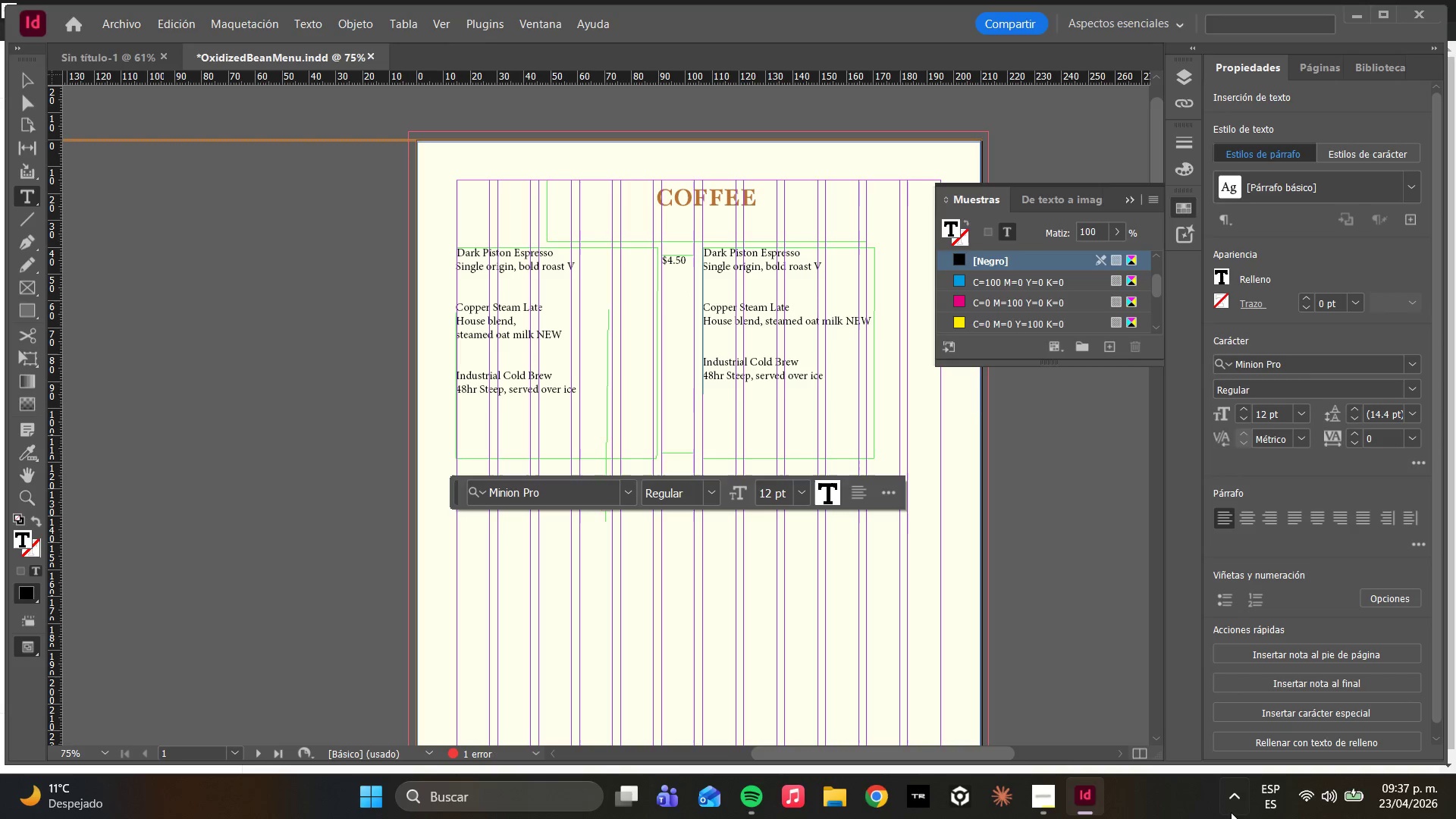 
left_click([1037, 814])